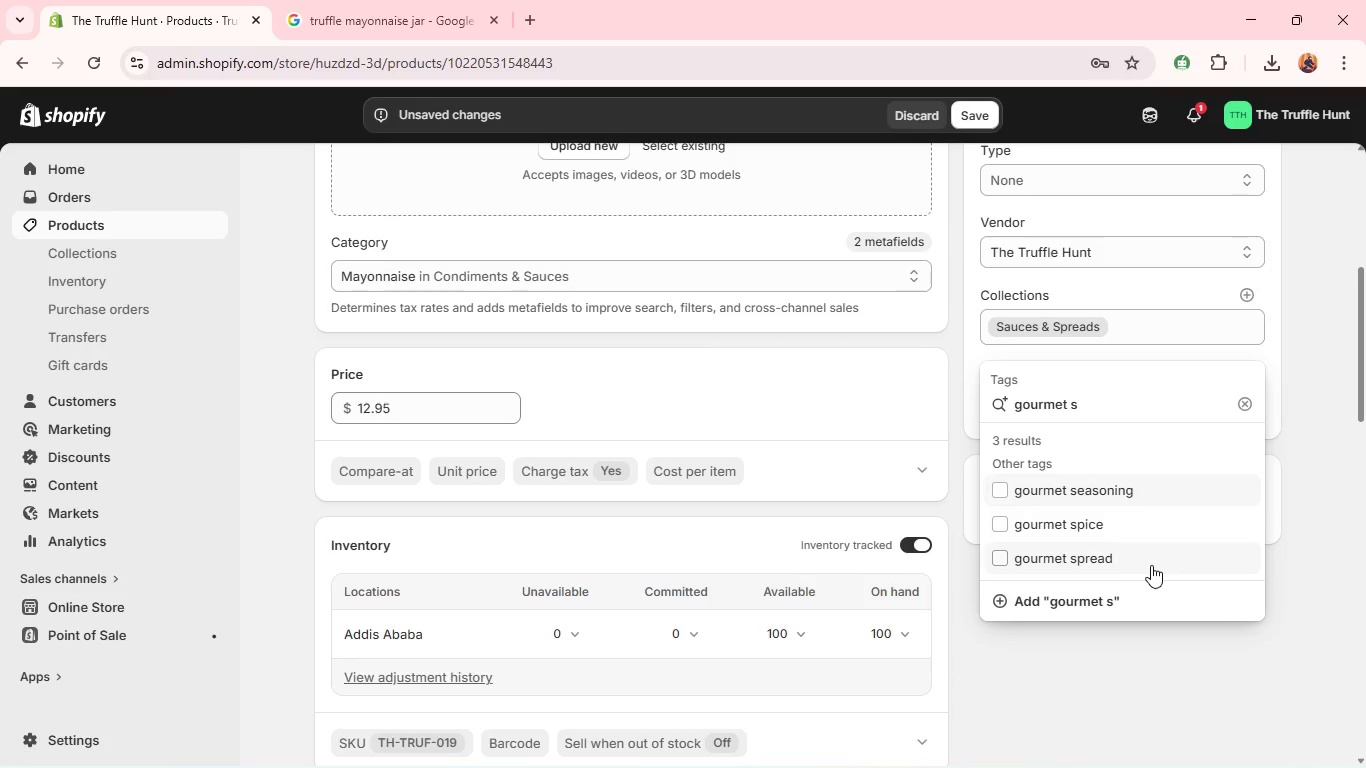 
left_click([1151, 565])
 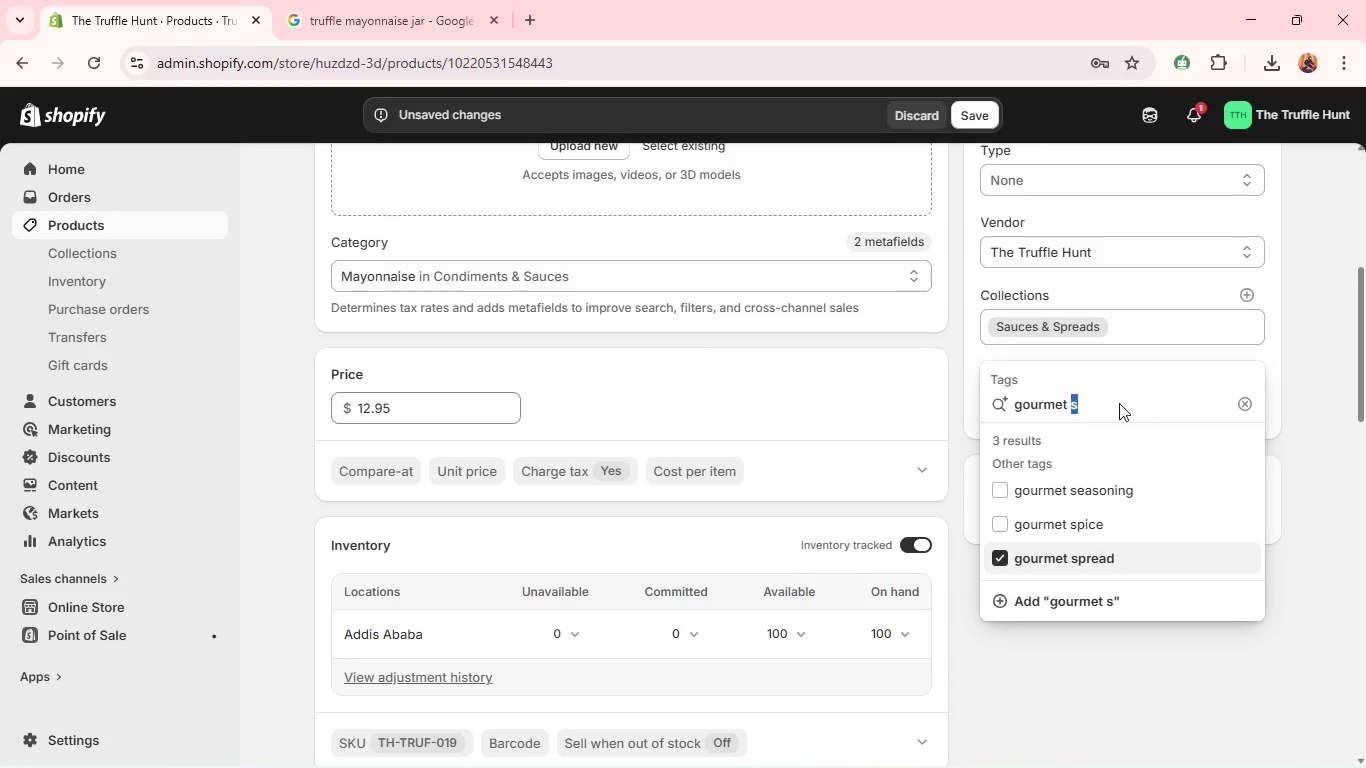 
double_click([1119, 403])
 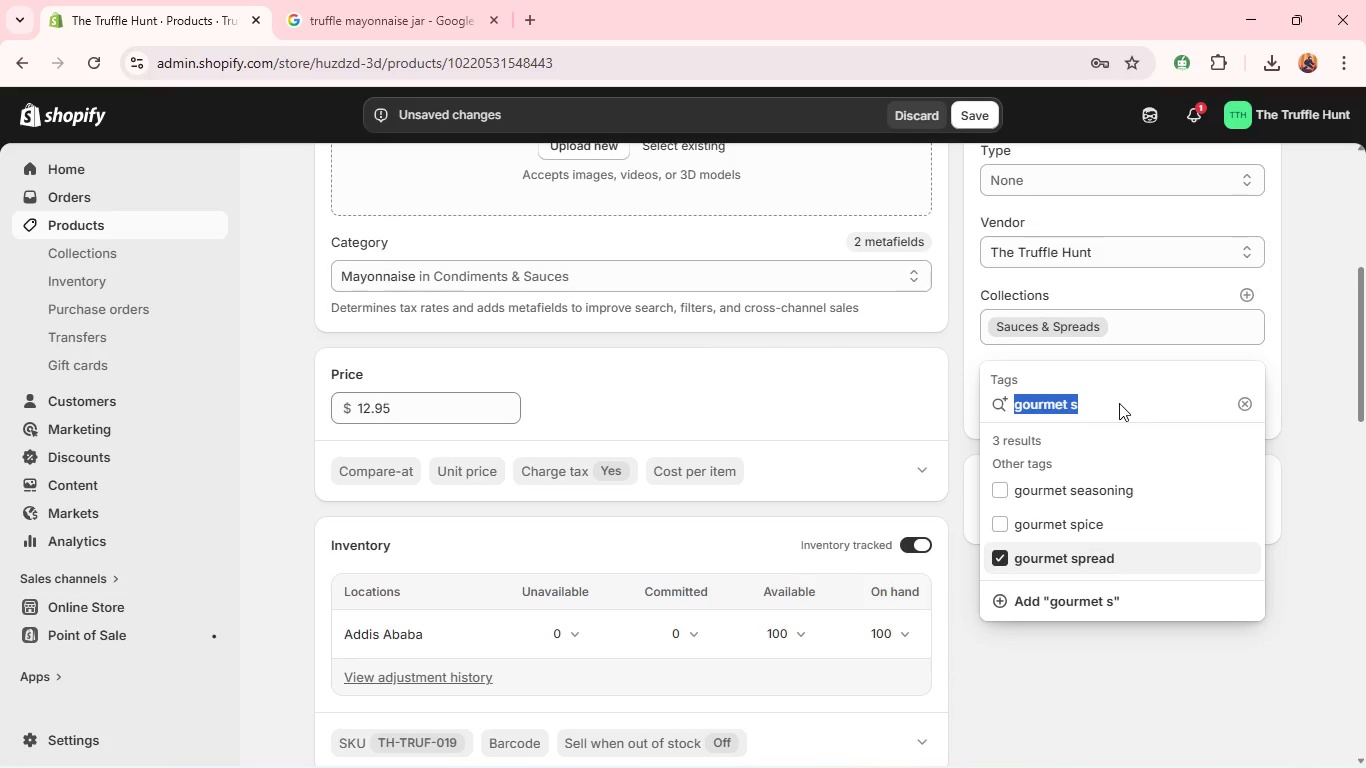 
triple_click([1119, 403])
 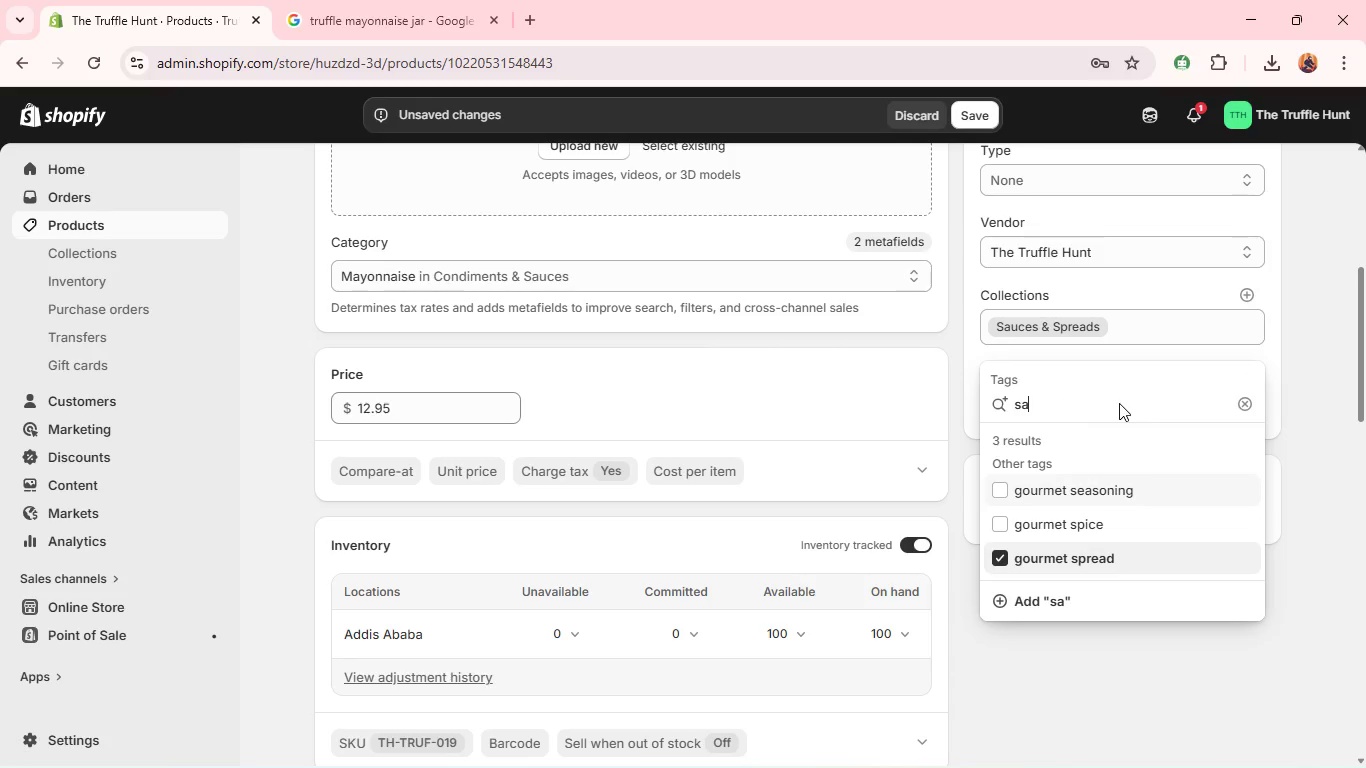 
type(sandwich spread)
 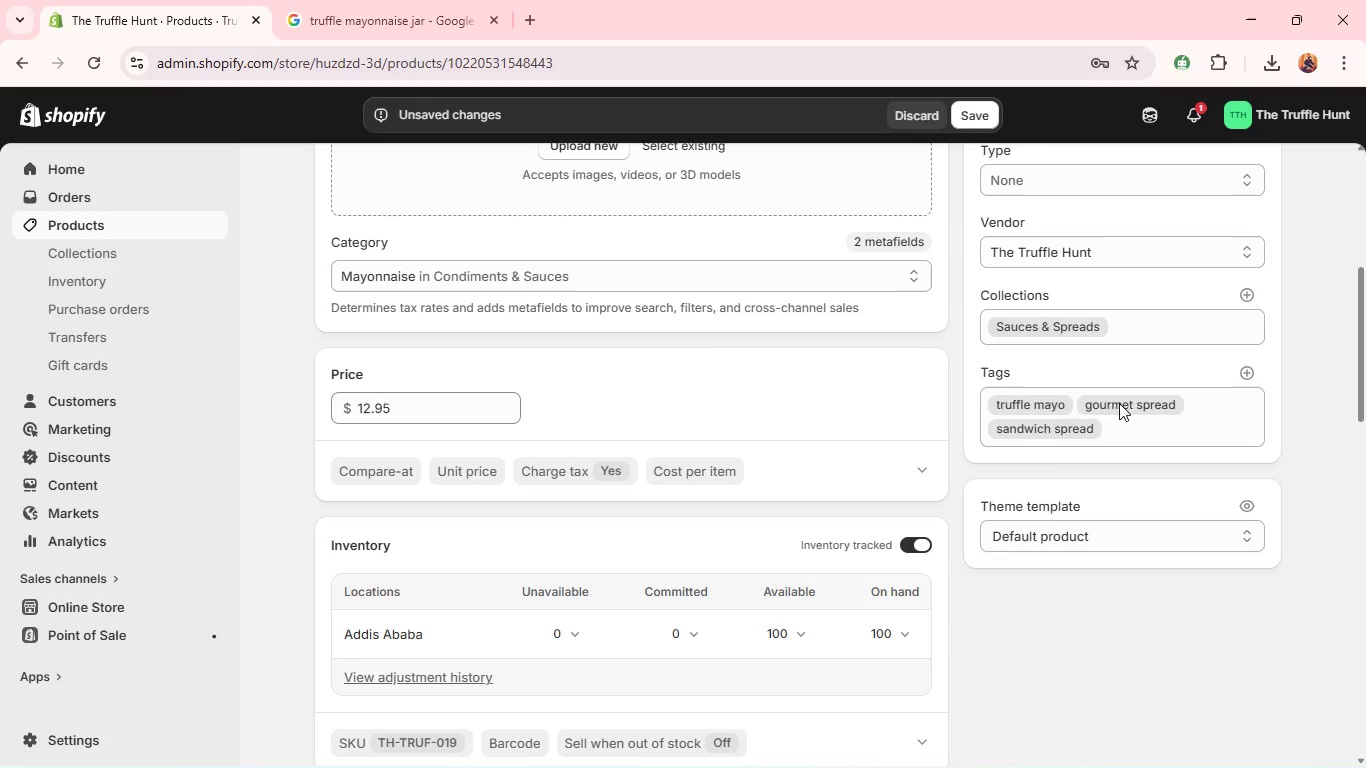 
key(Enter)
 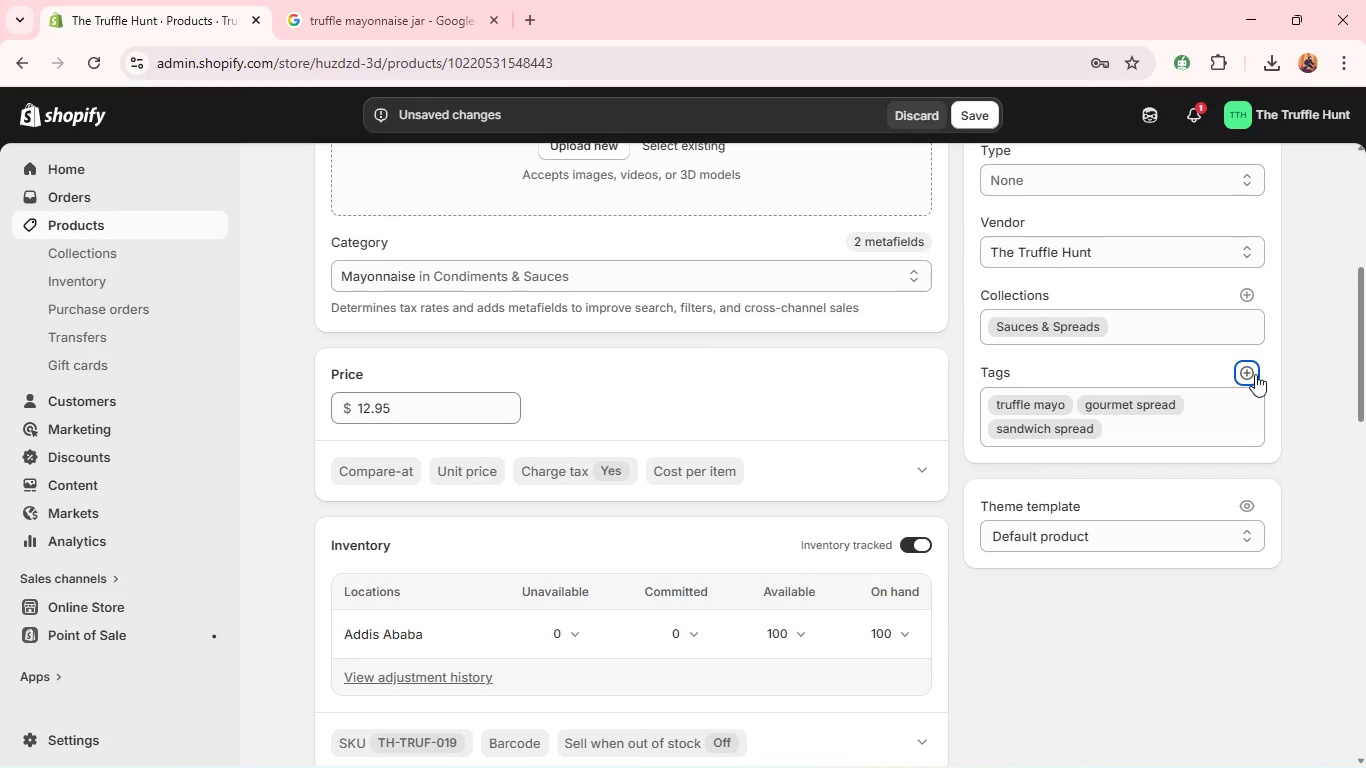 
left_click([1255, 374])
 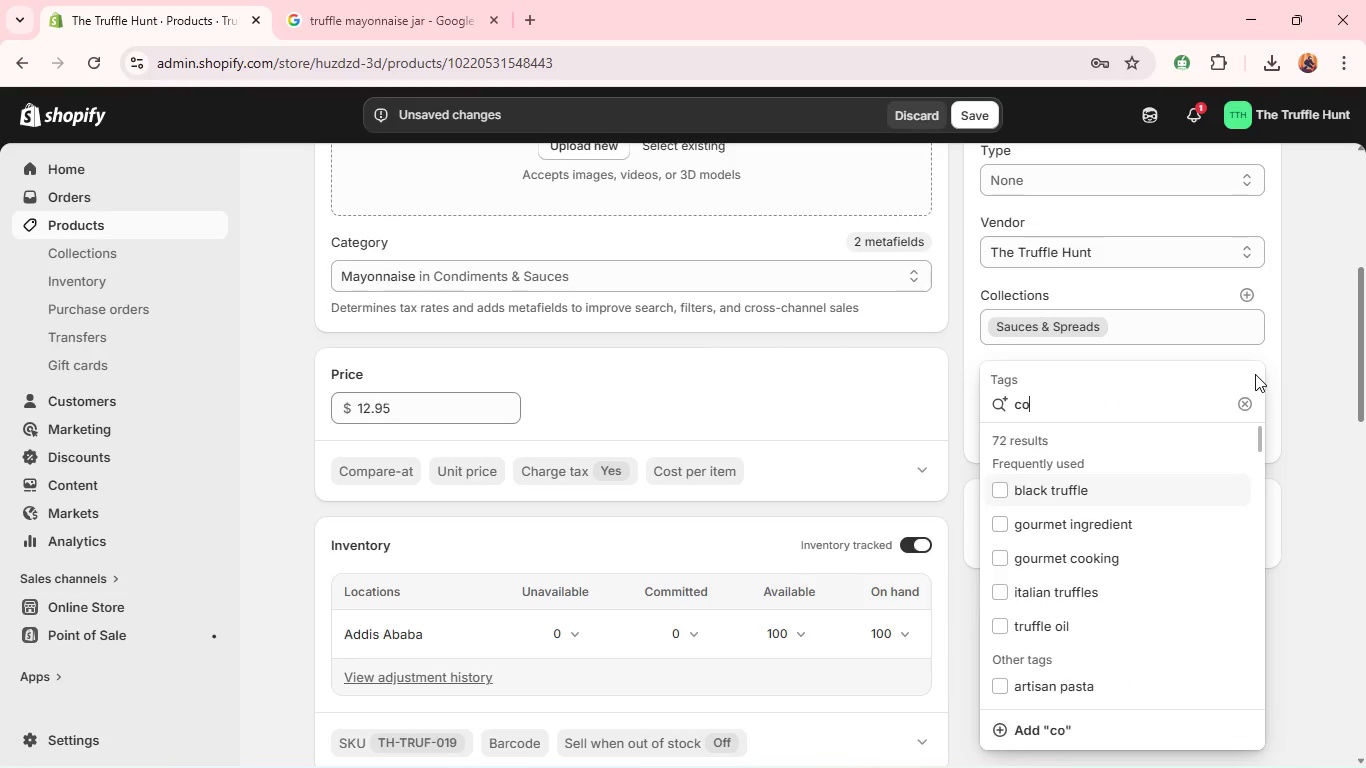 
type(condime)
 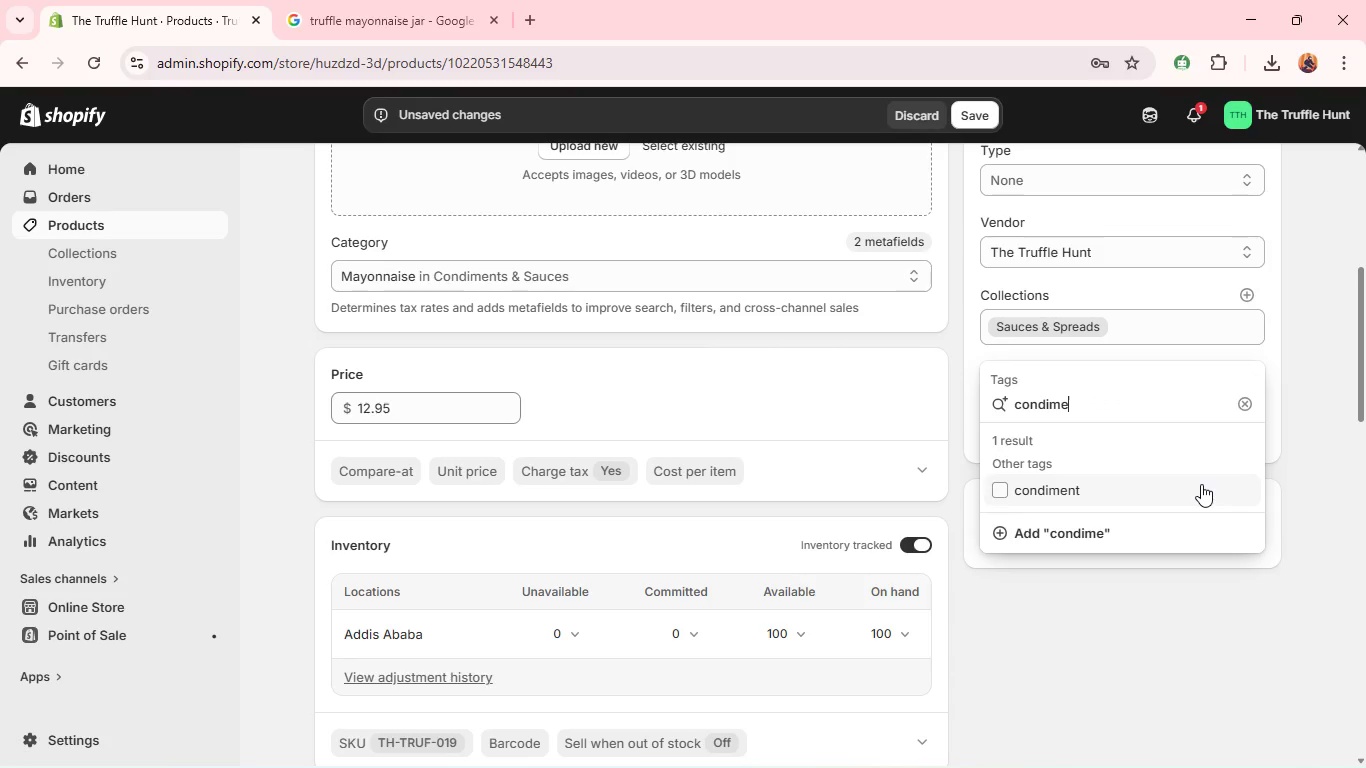 
left_click([1201, 484])
 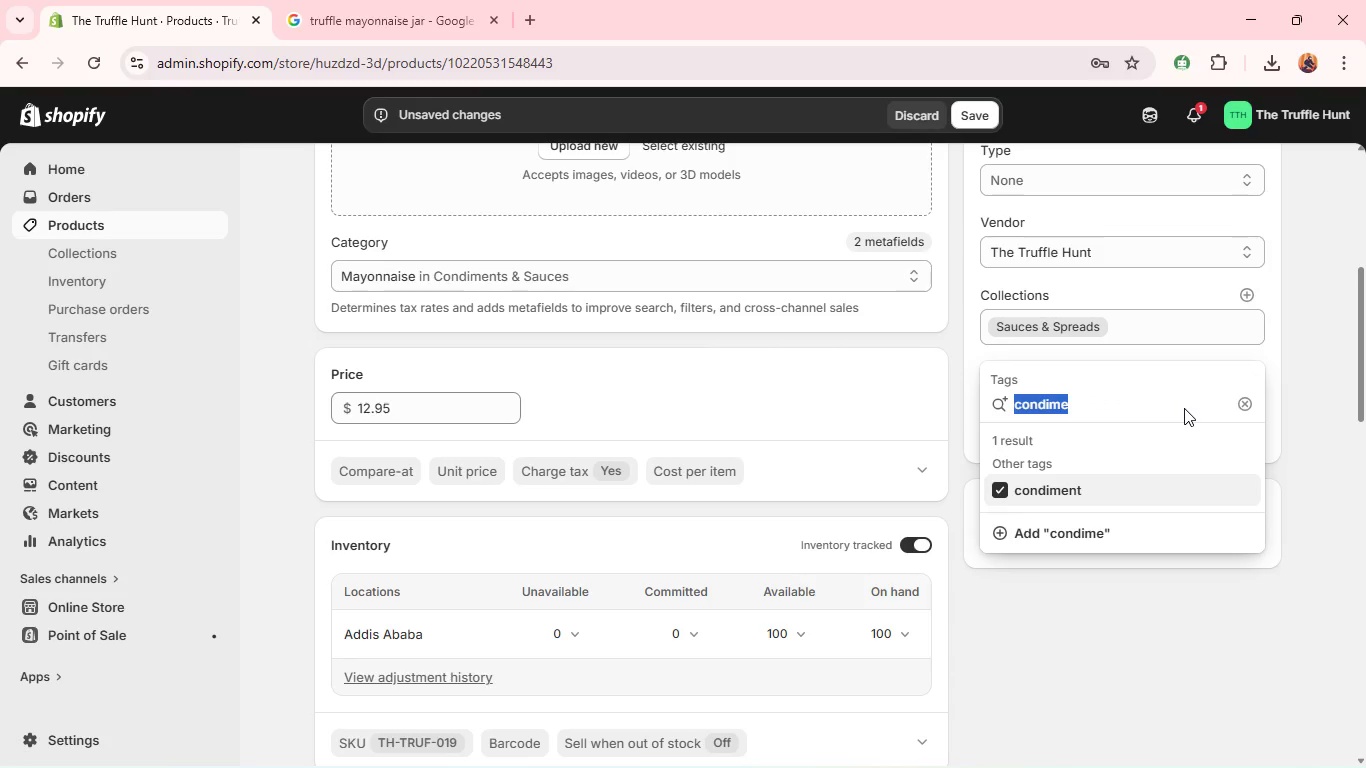 
double_click([1184, 408])
 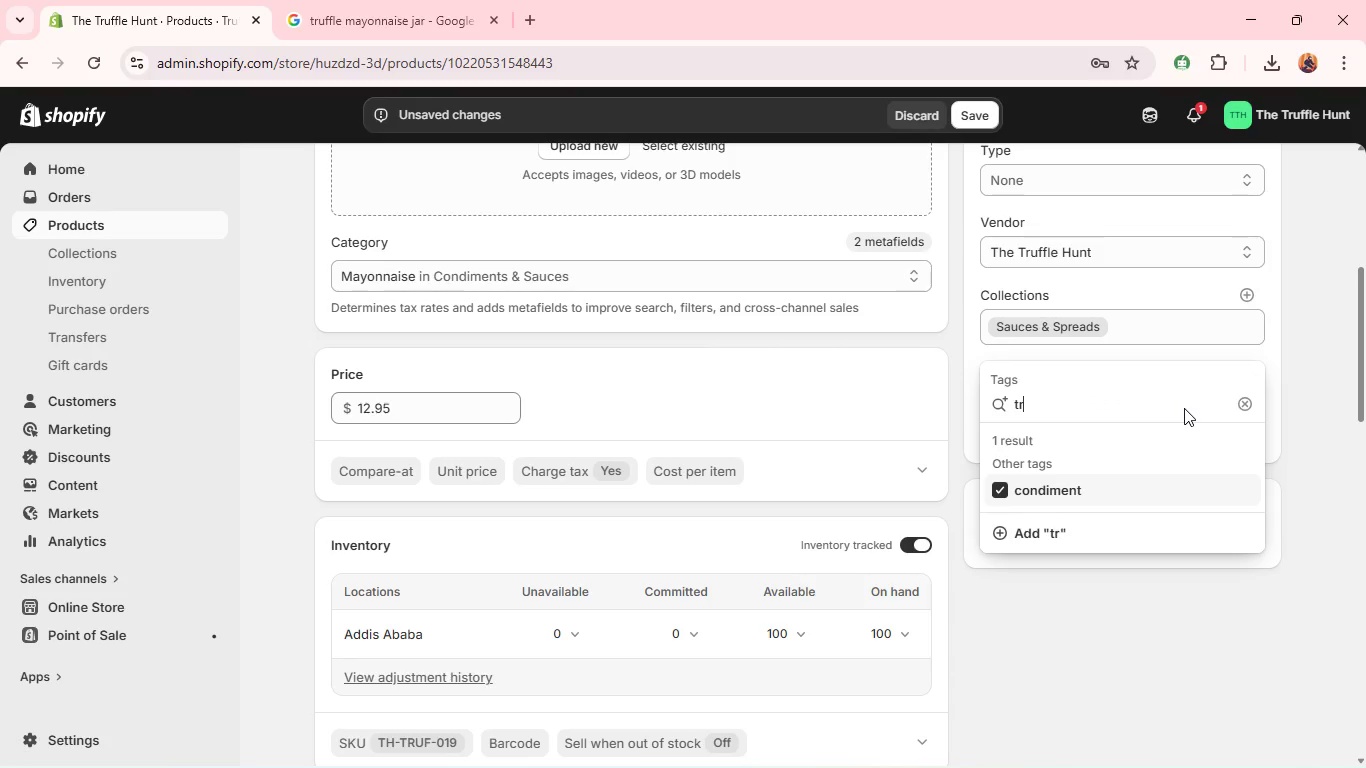 
type(truffle flavor)
 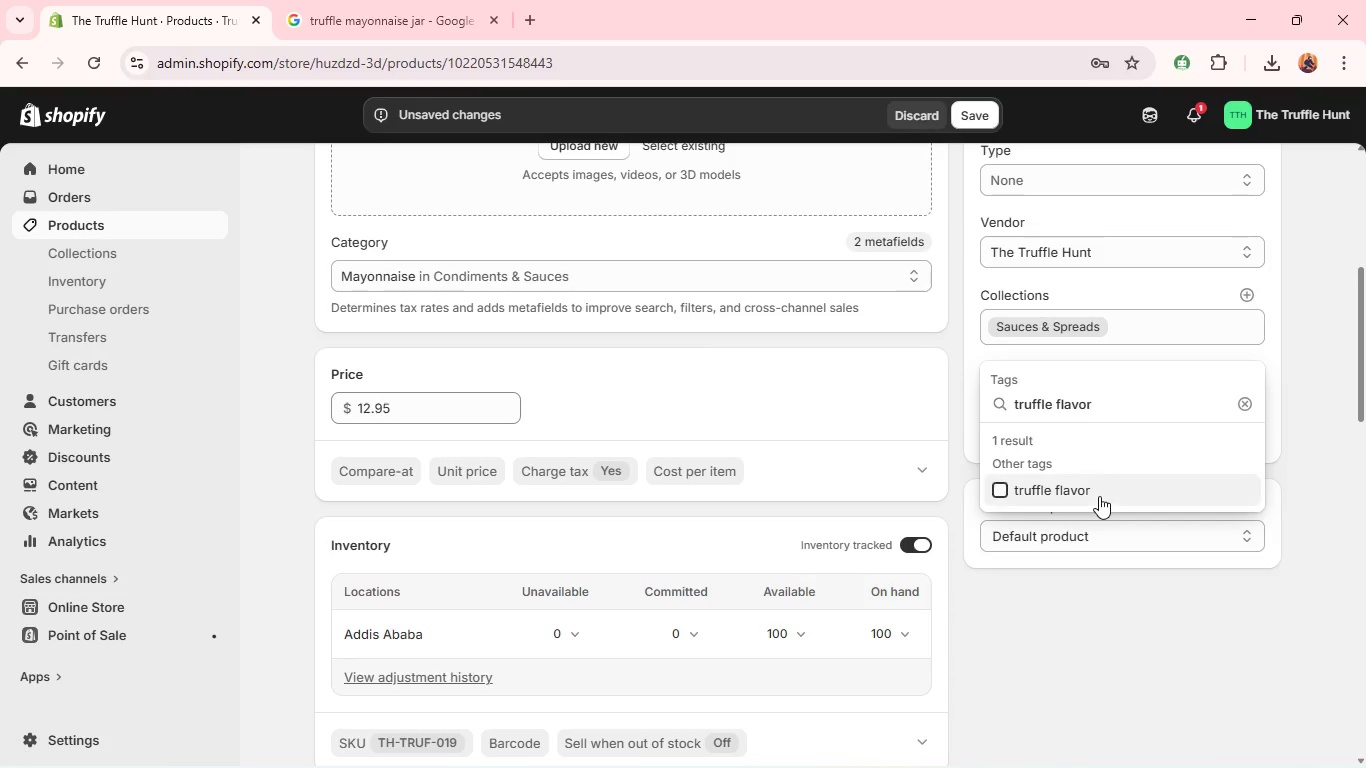 
left_click([1099, 496])
 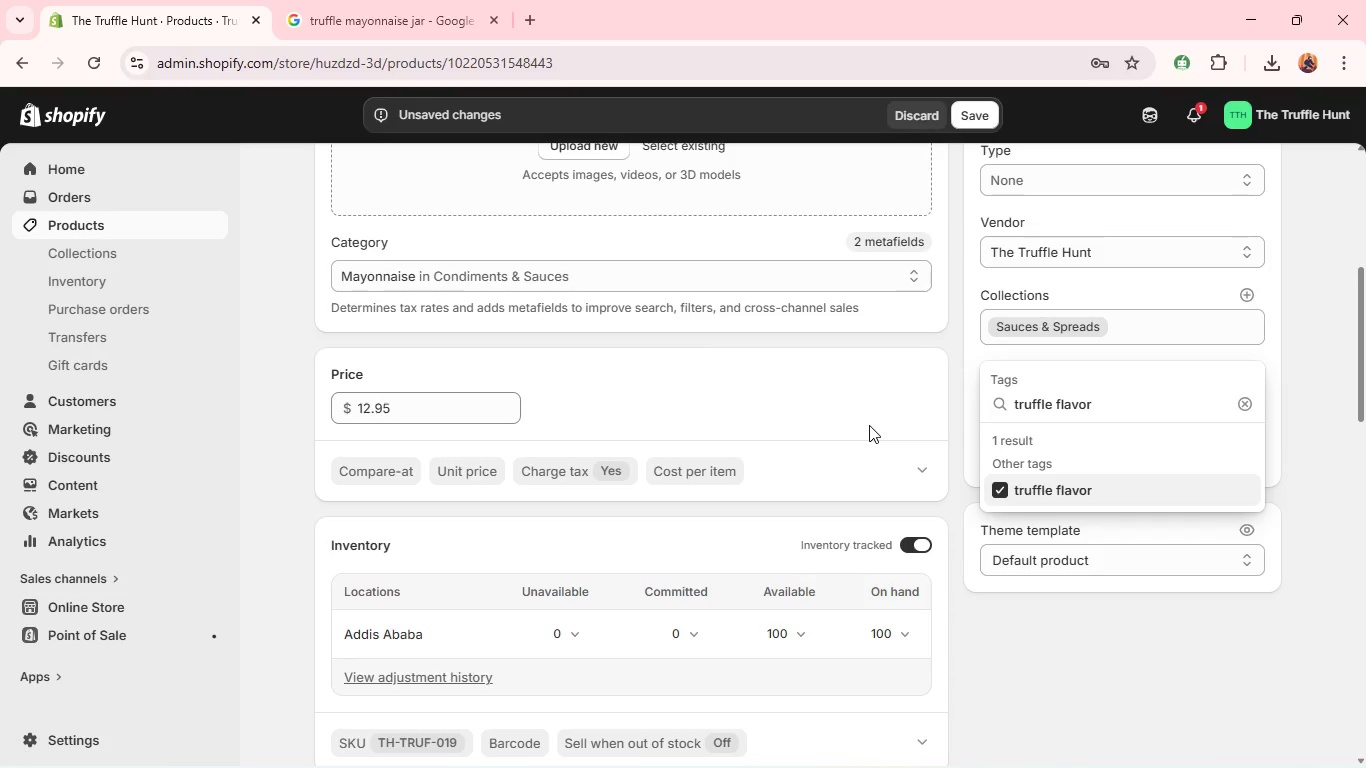 
left_click([869, 425])
 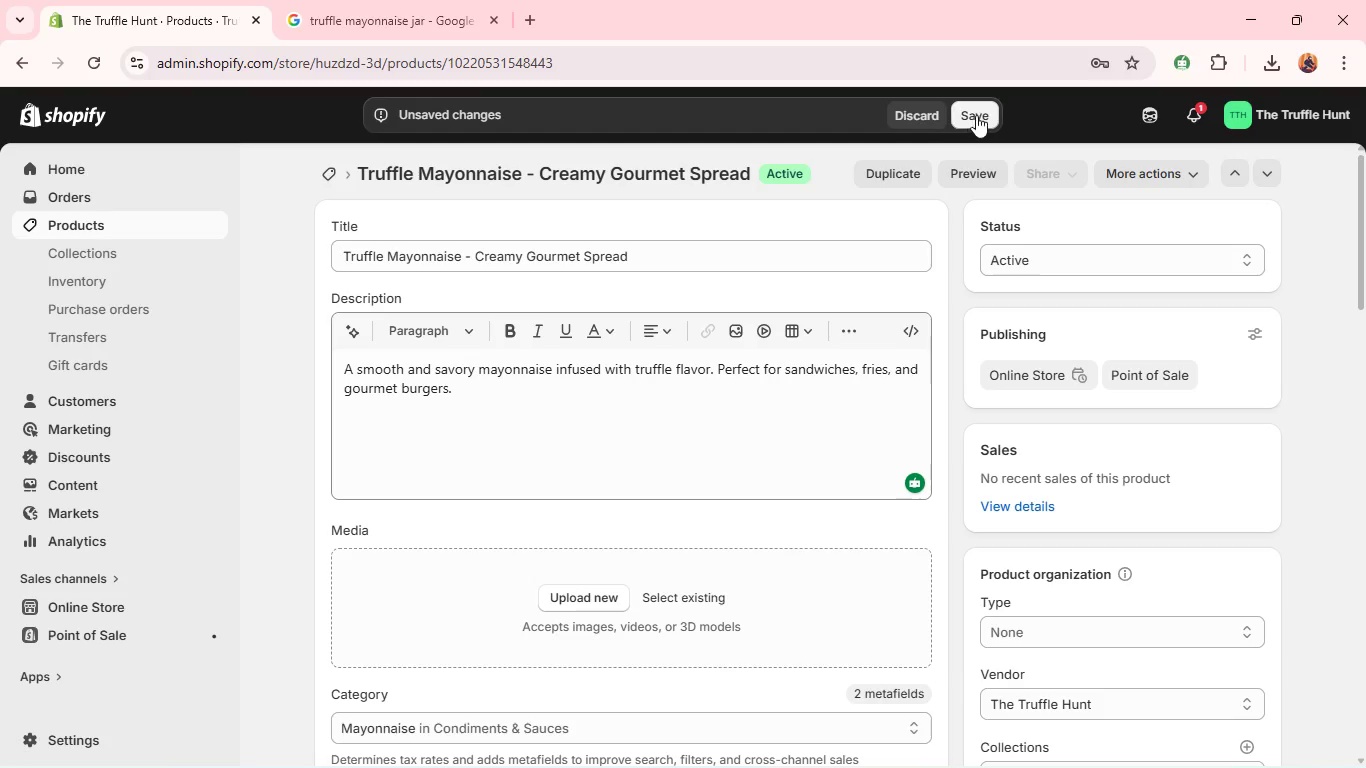 
left_click([978, 114])
 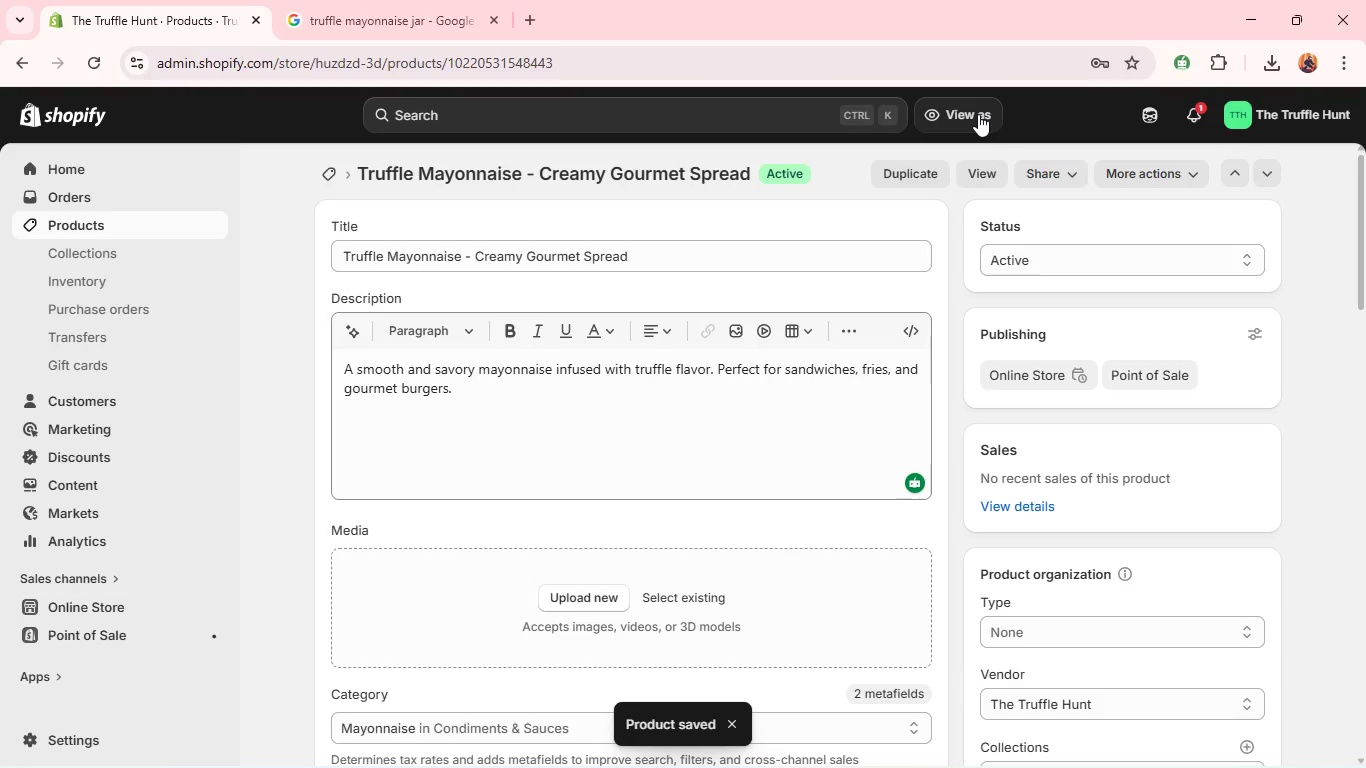 
wait(10.66)
 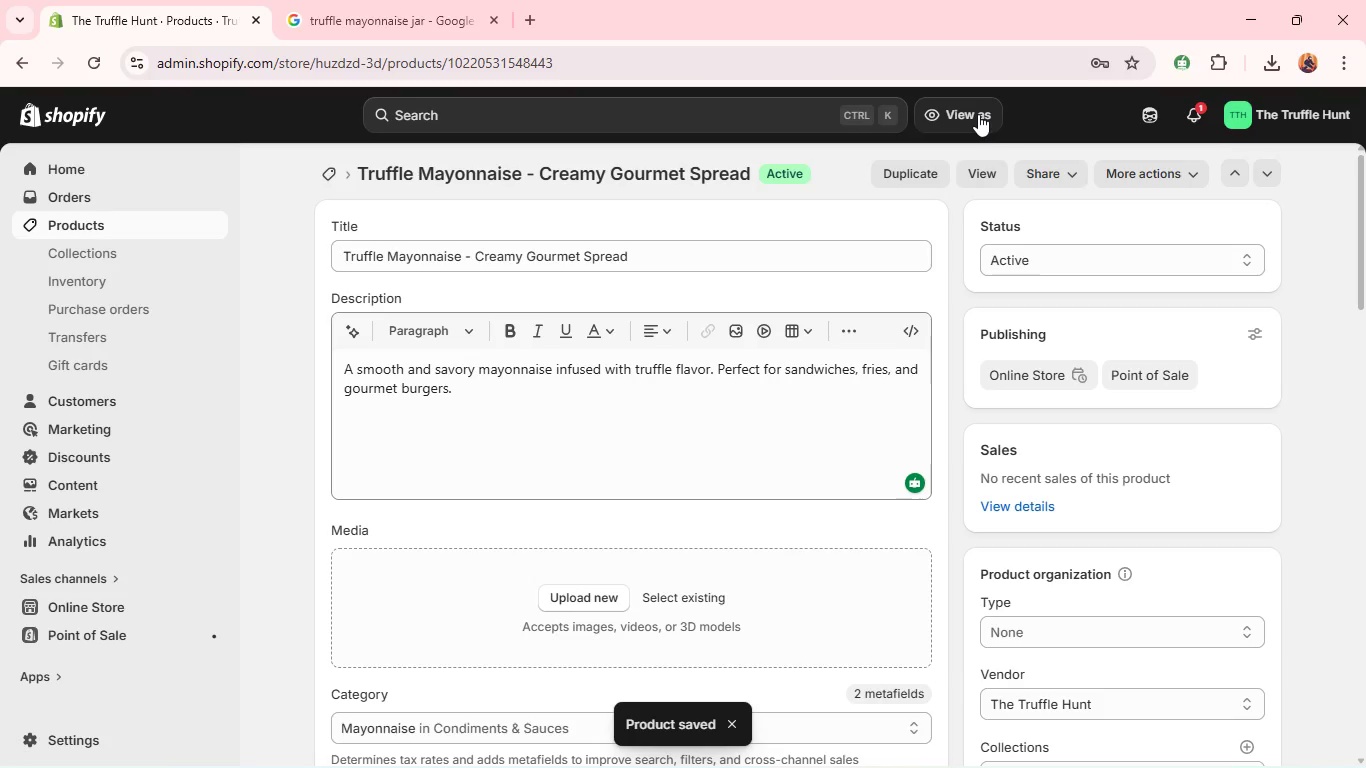 
left_click([188, 223])
 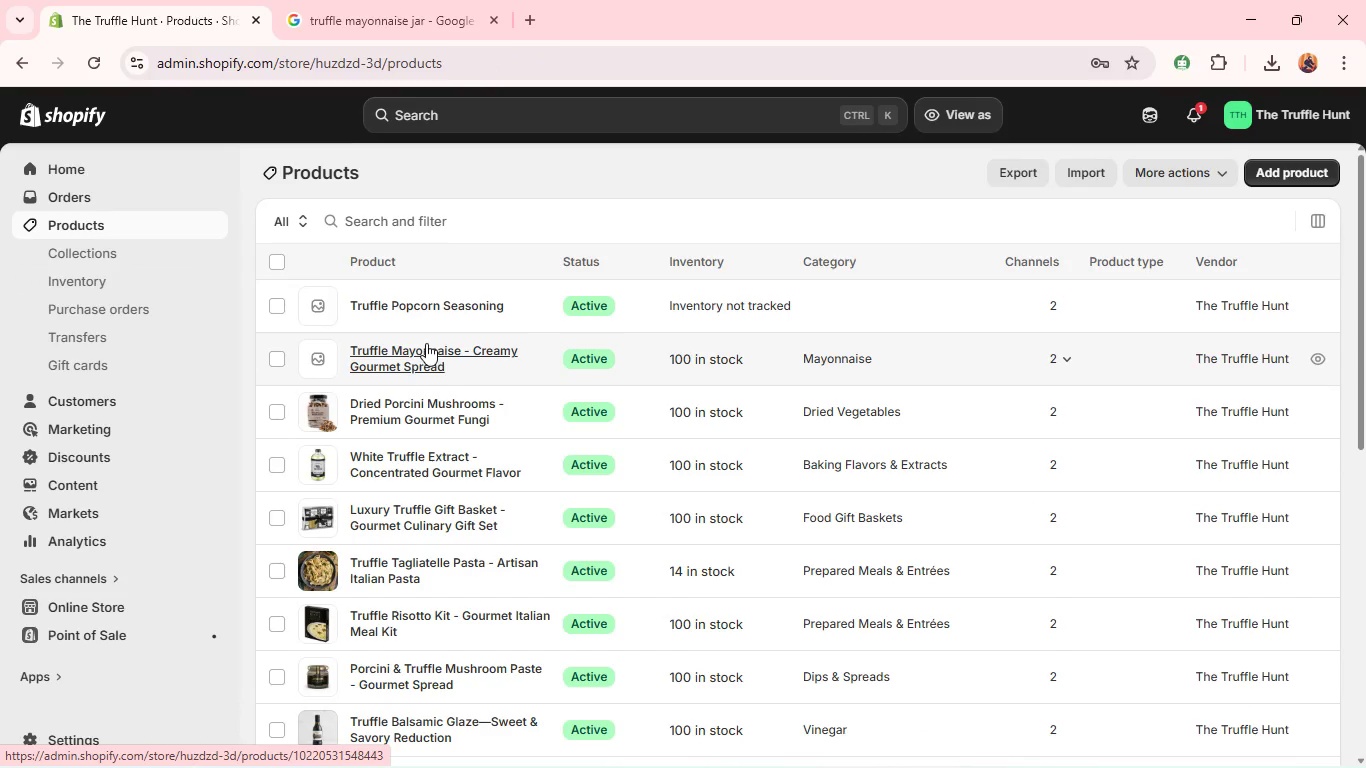 
left_click([426, 343])
 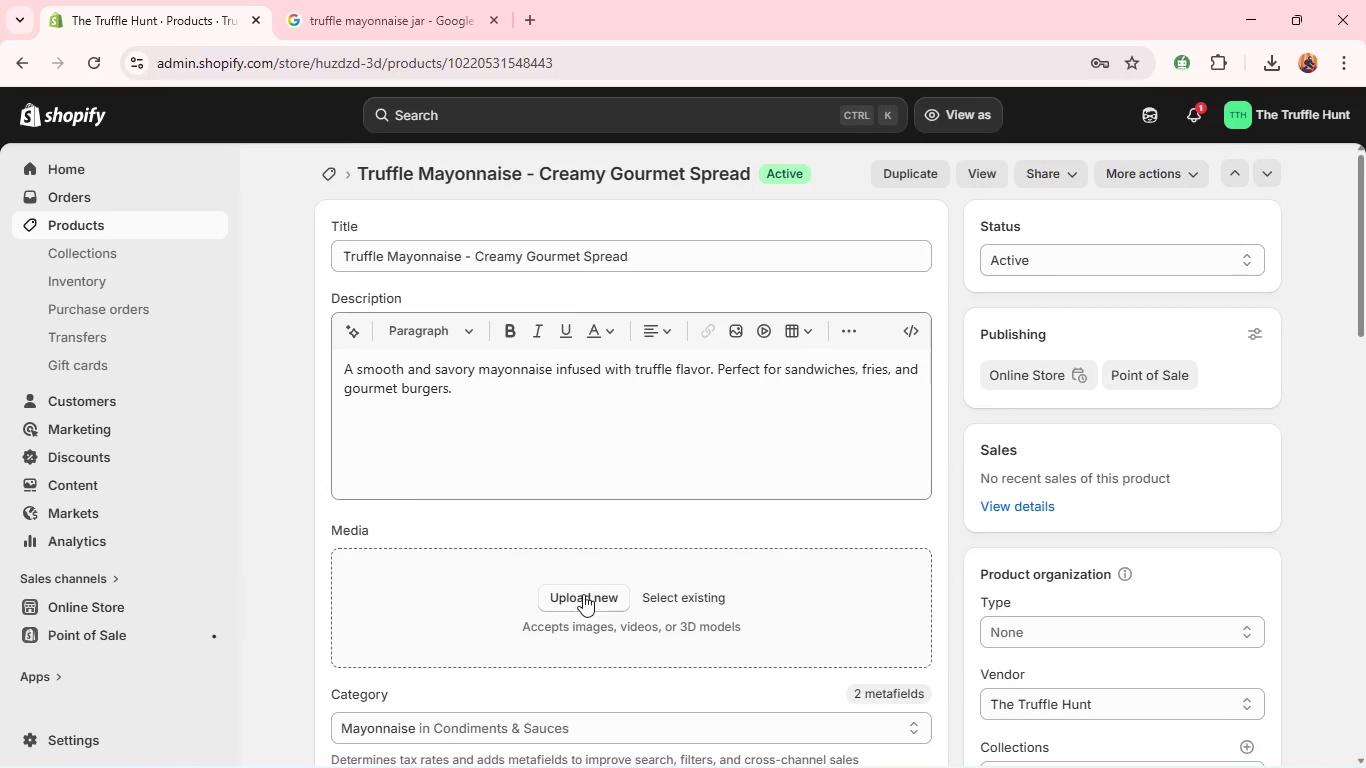 
left_click([583, 594])
 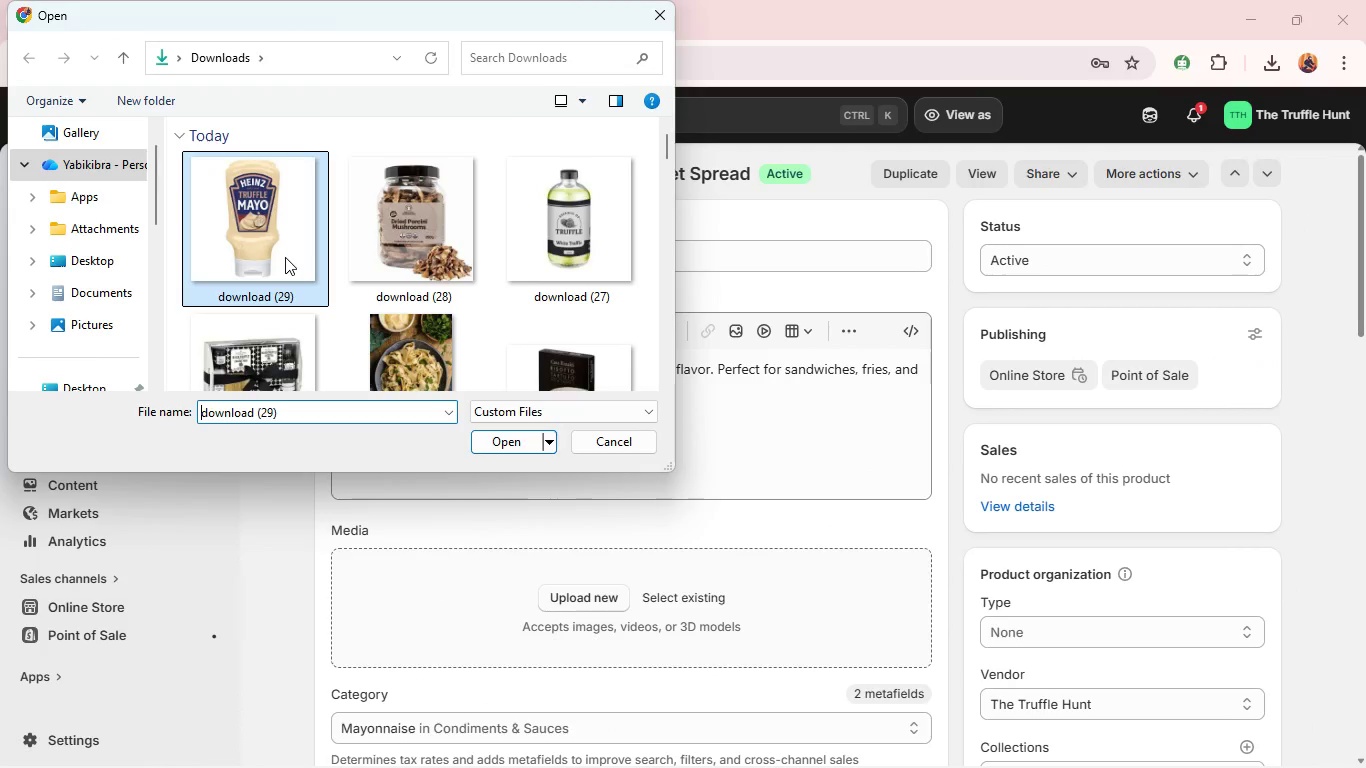 
left_click([285, 257])
 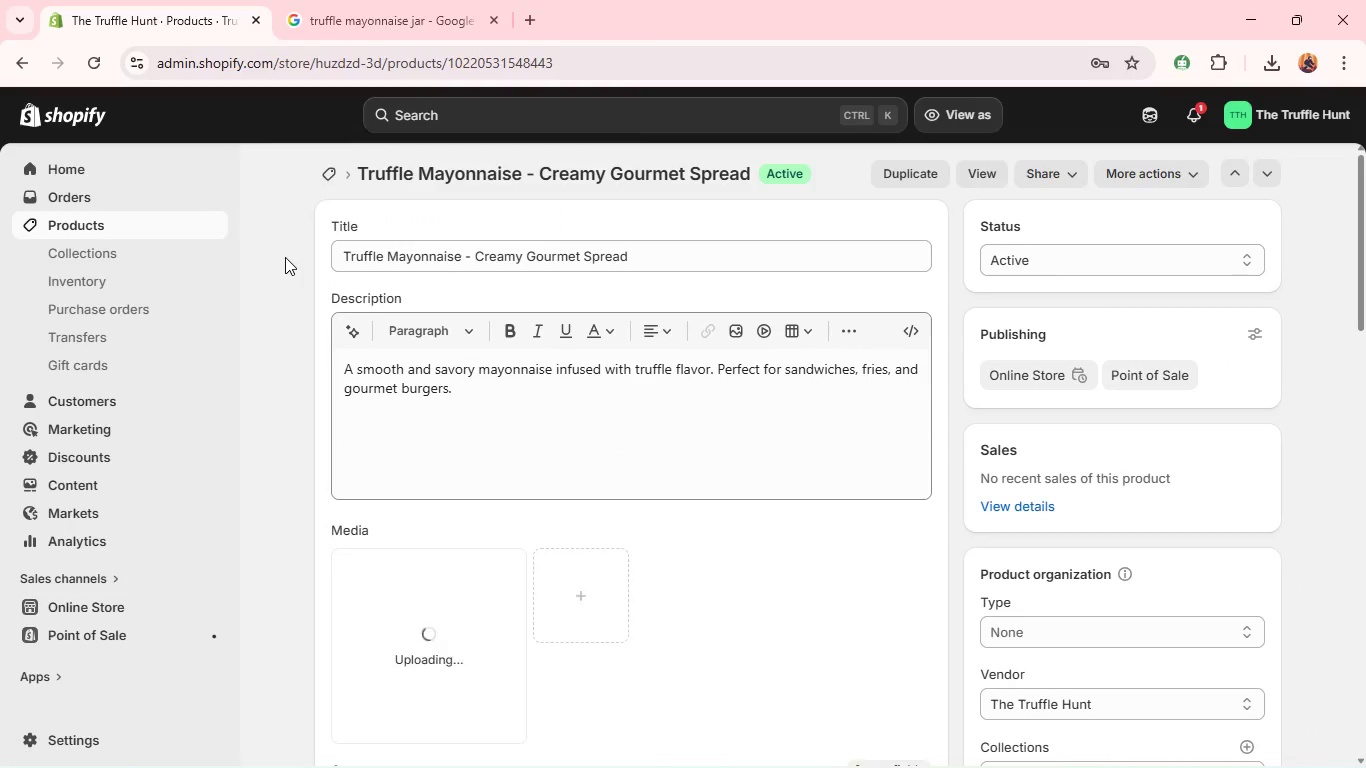 
key(Enter)
 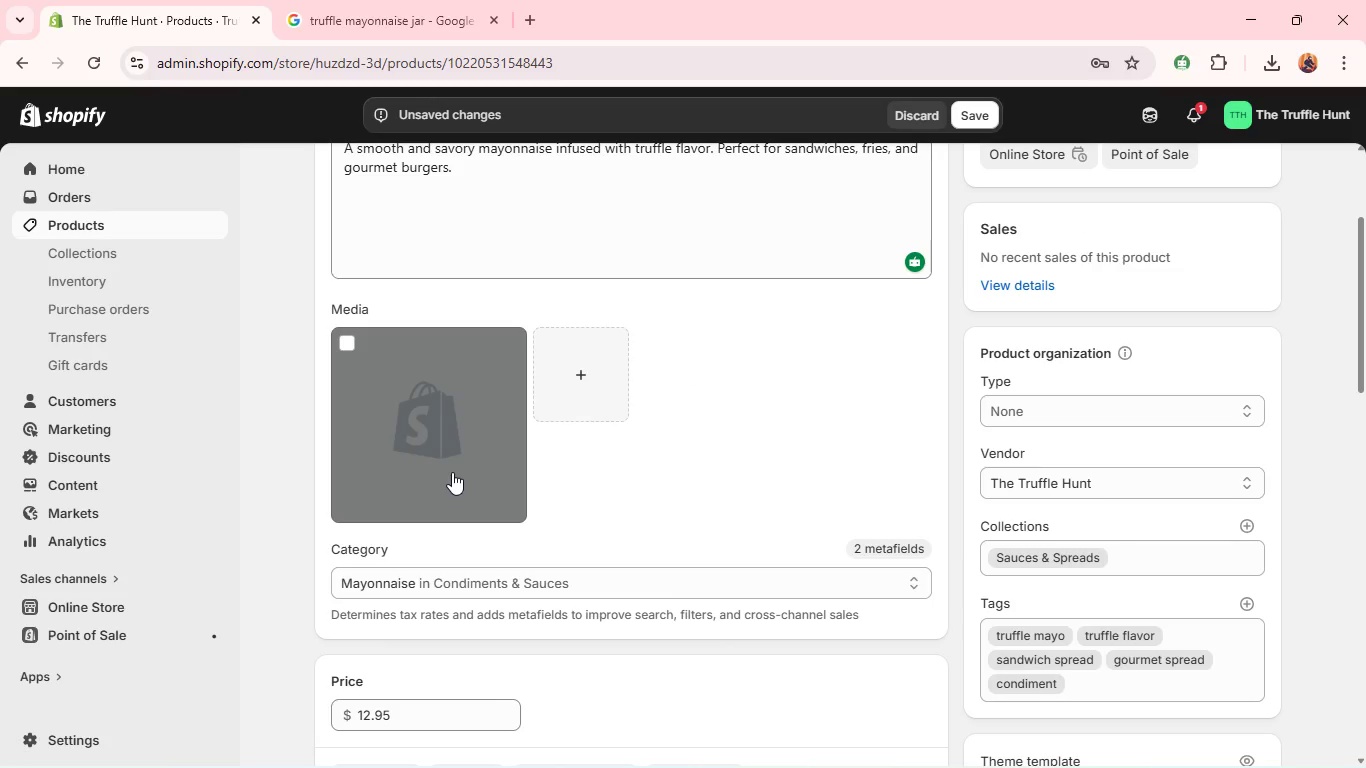 
wait(5.95)
 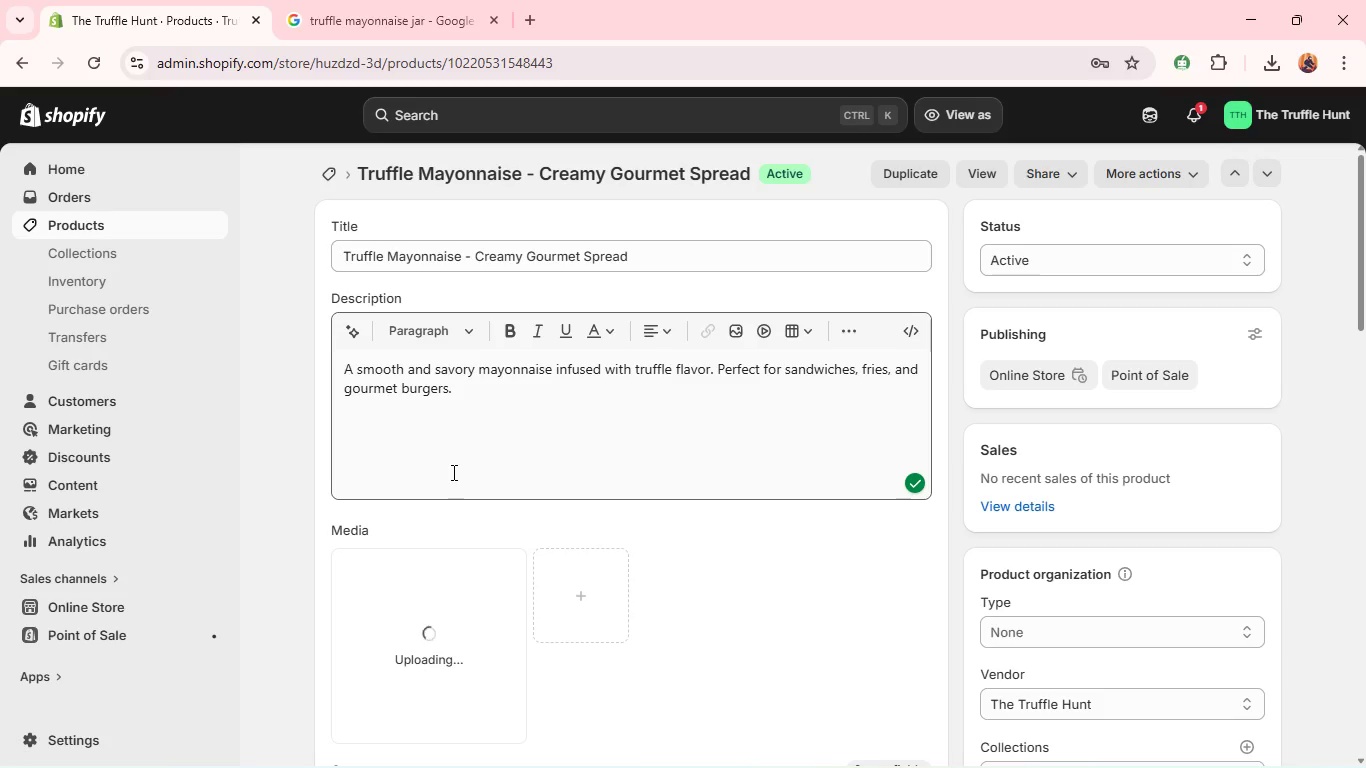 
left_click([452, 472])
 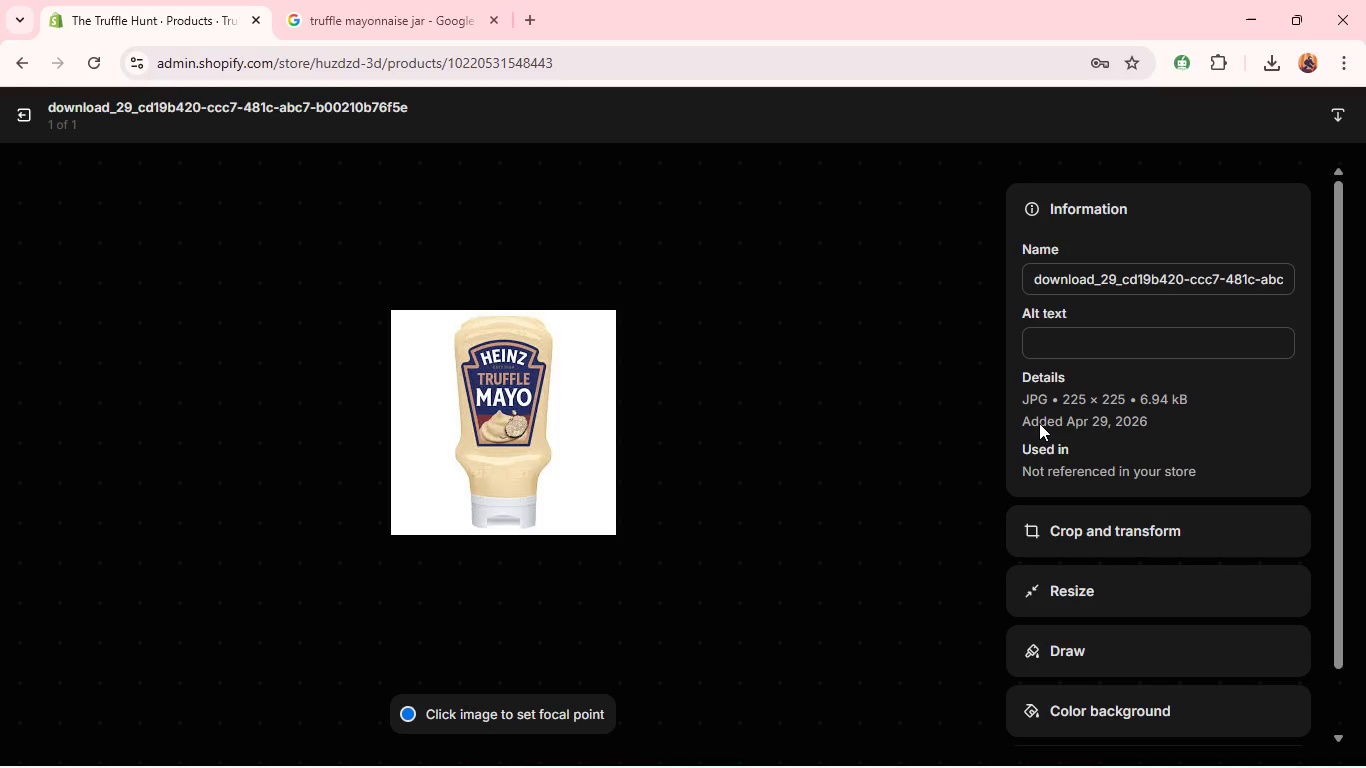 
wait(9.16)
 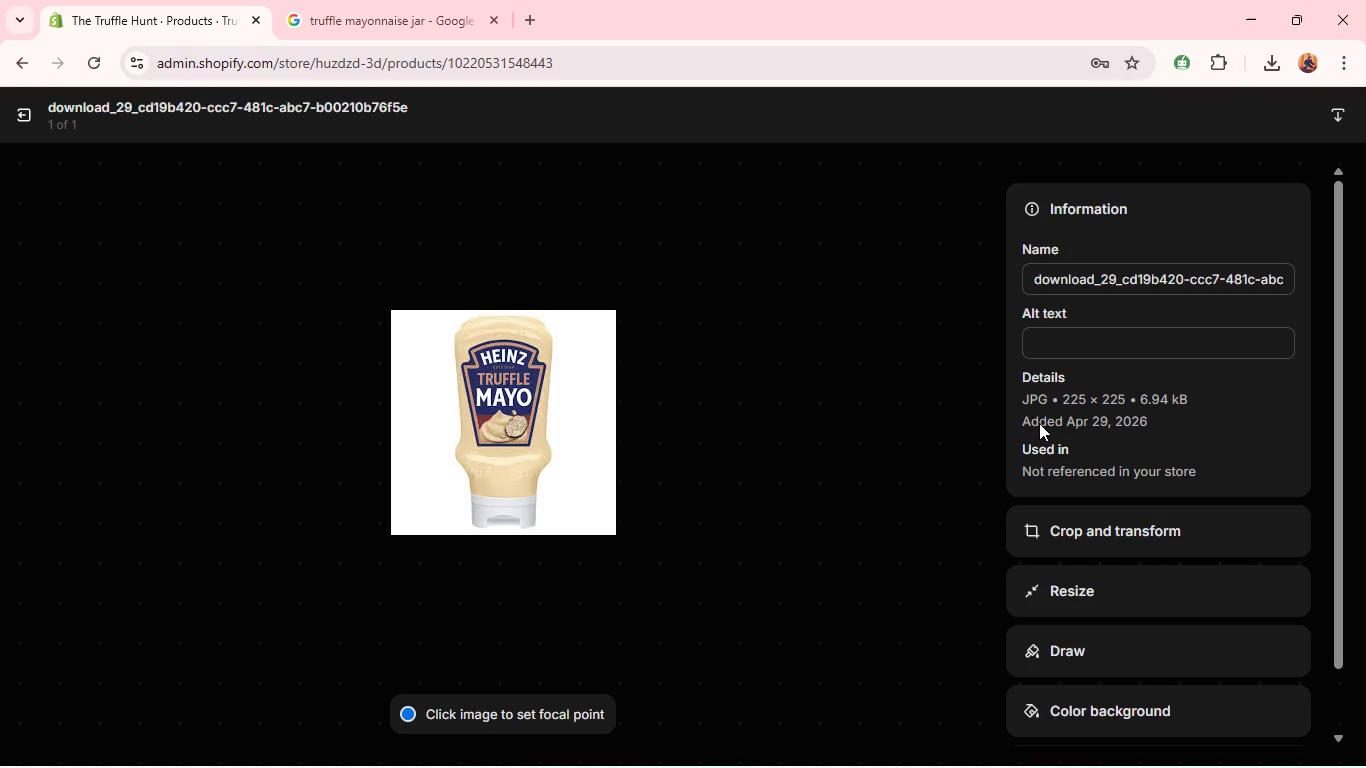 
left_click([1100, 343])
 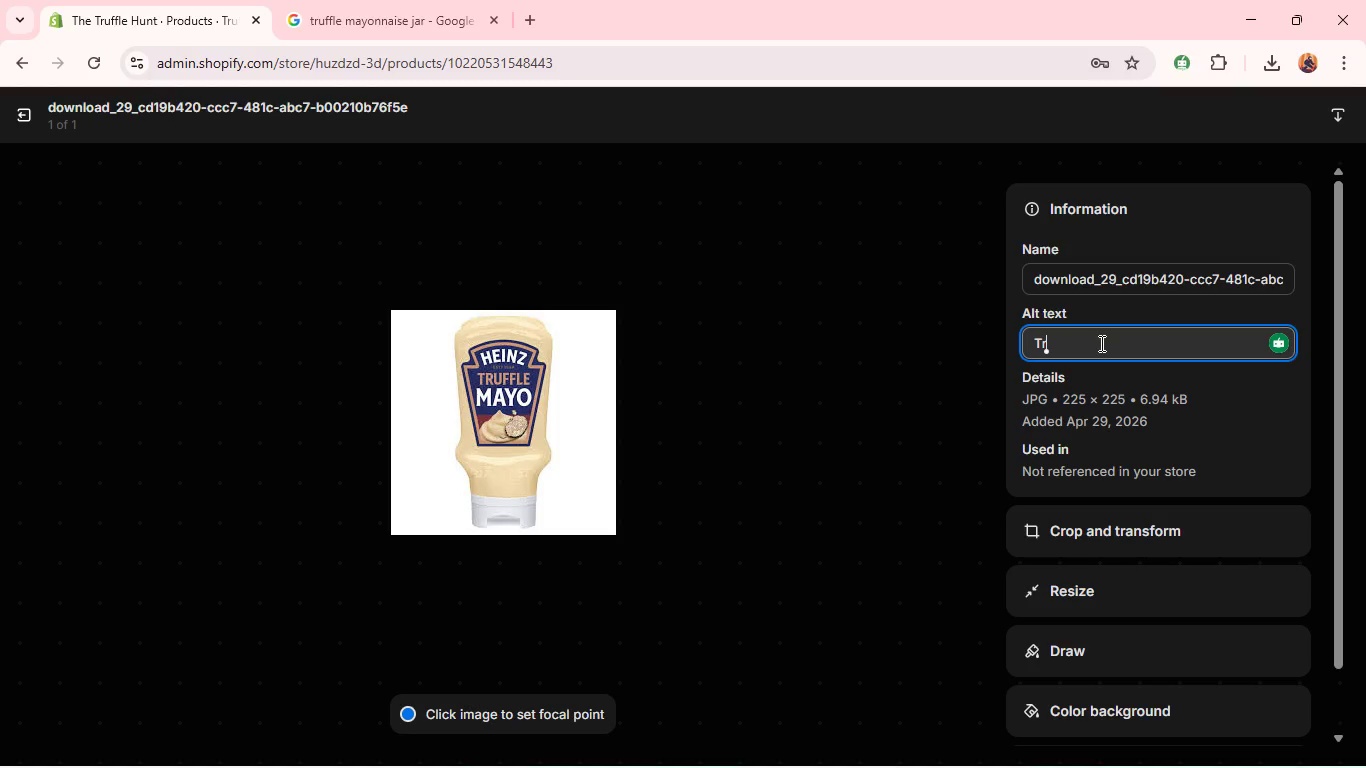 
type(Truffle mayonnaise jar)
 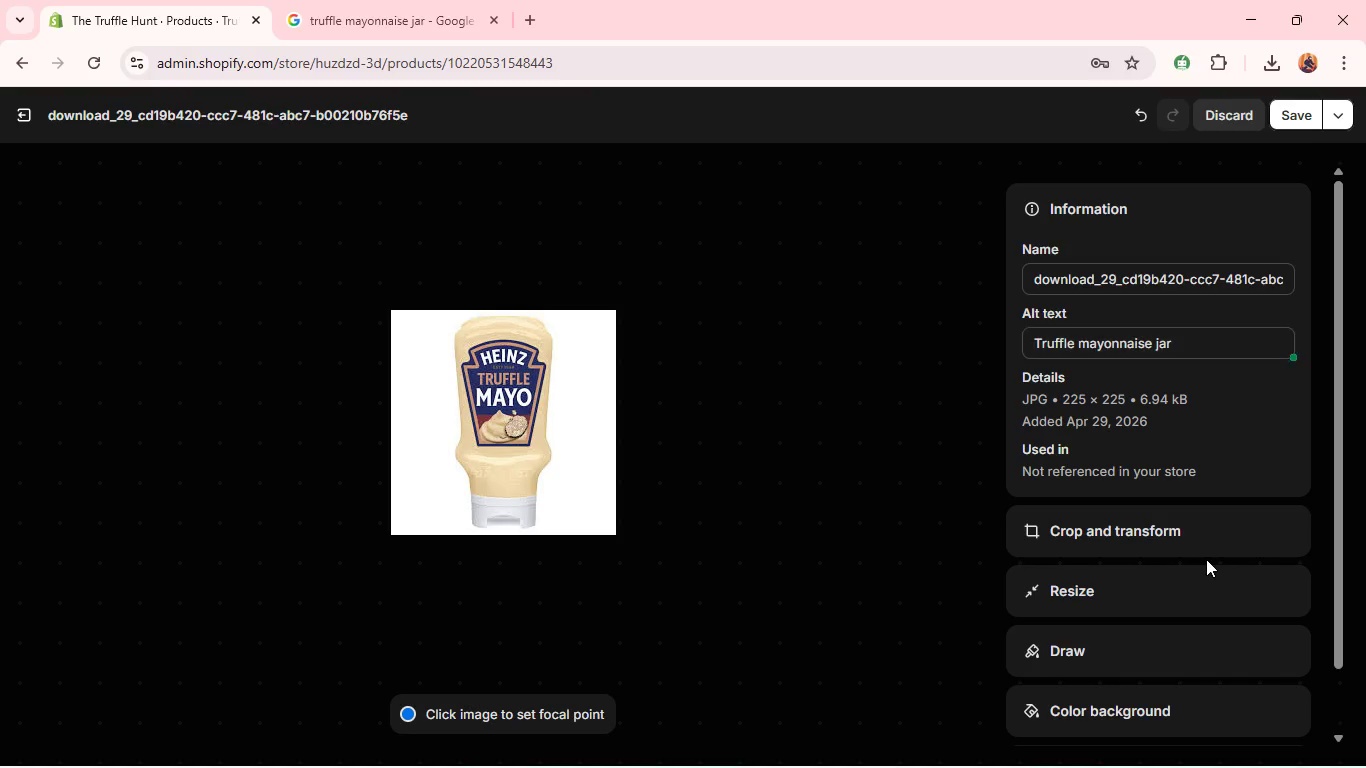 
left_click([1206, 559])
 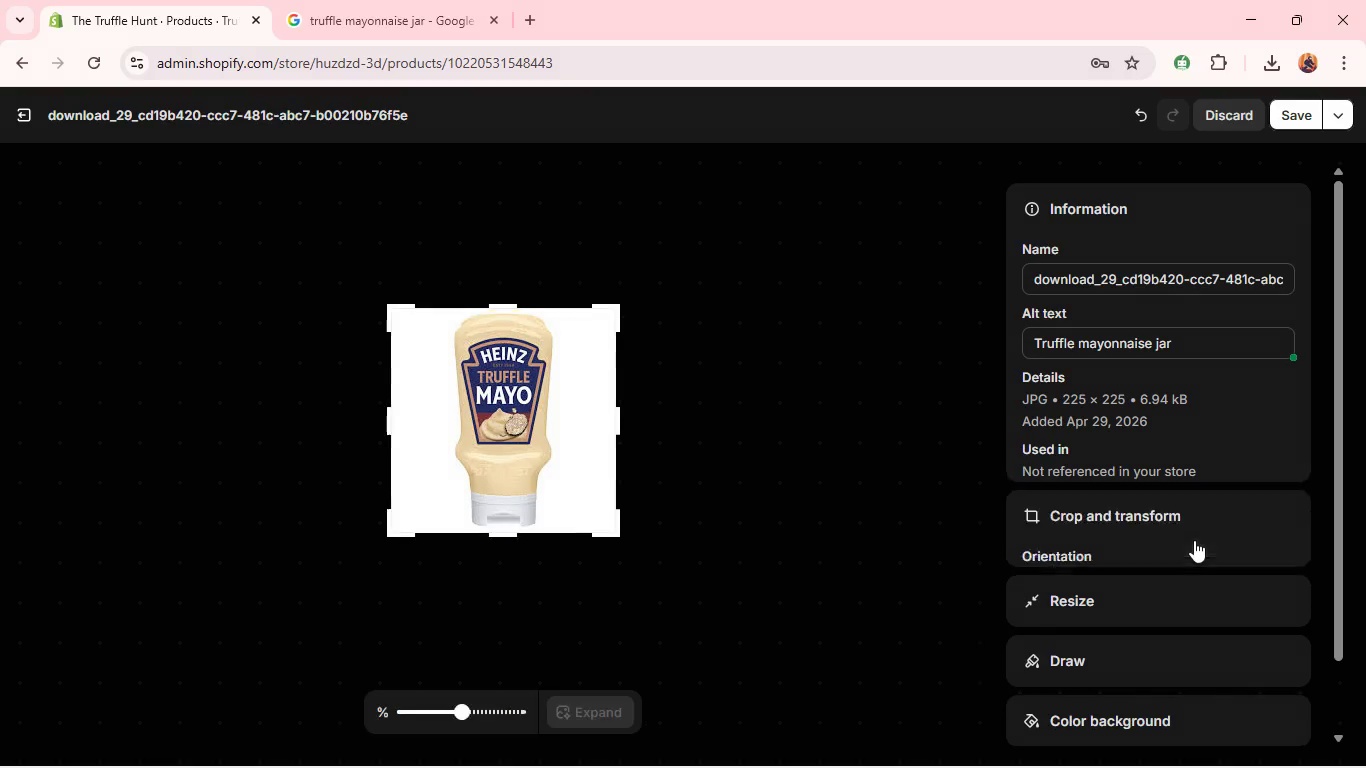 
left_click([1194, 540])
 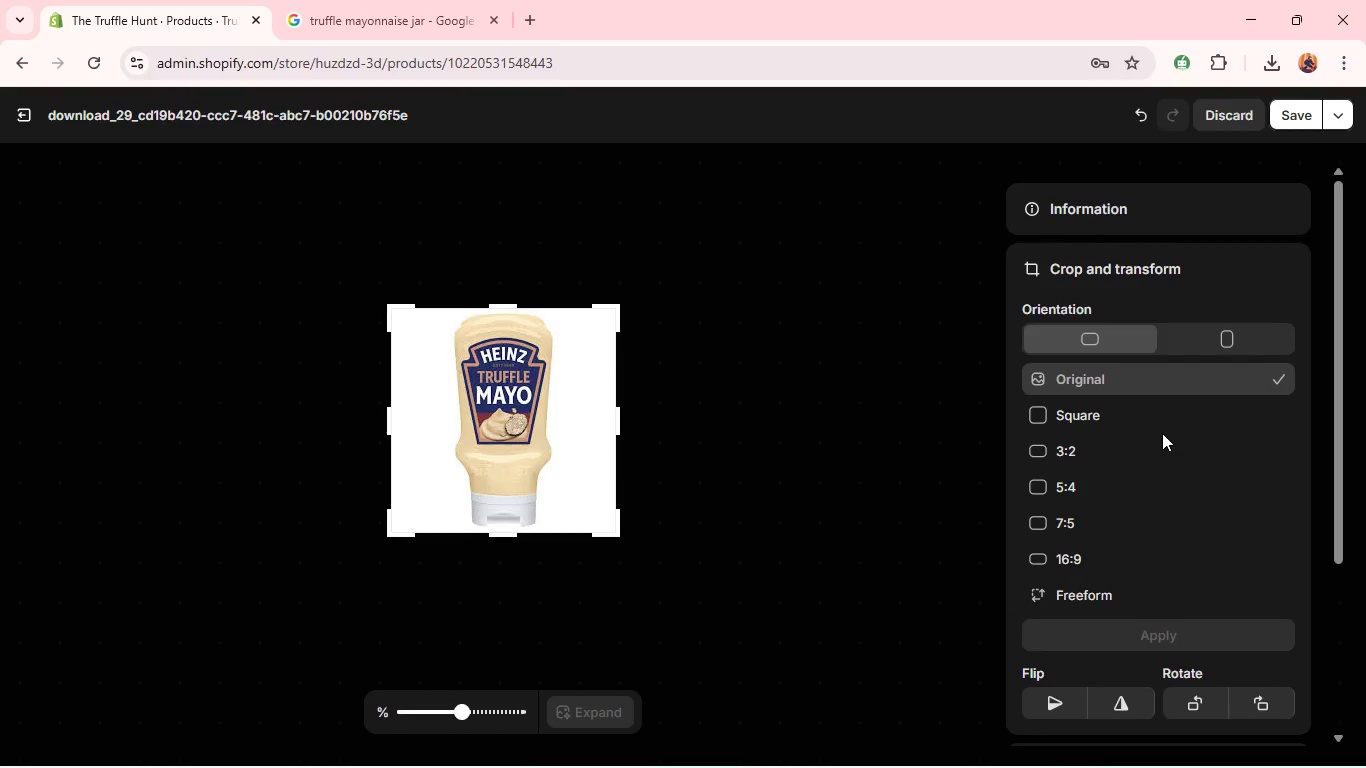 
left_click([1162, 433])
 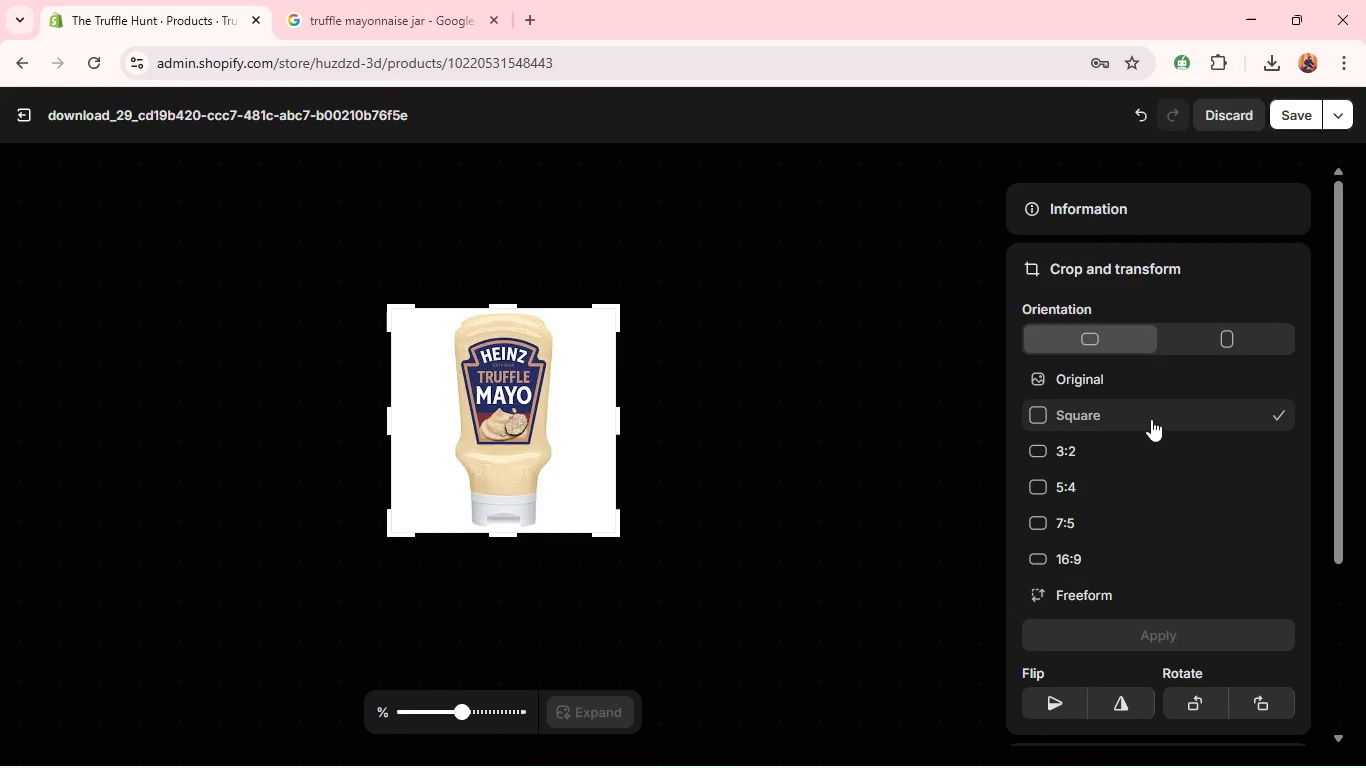 
left_click([1151, 419])
 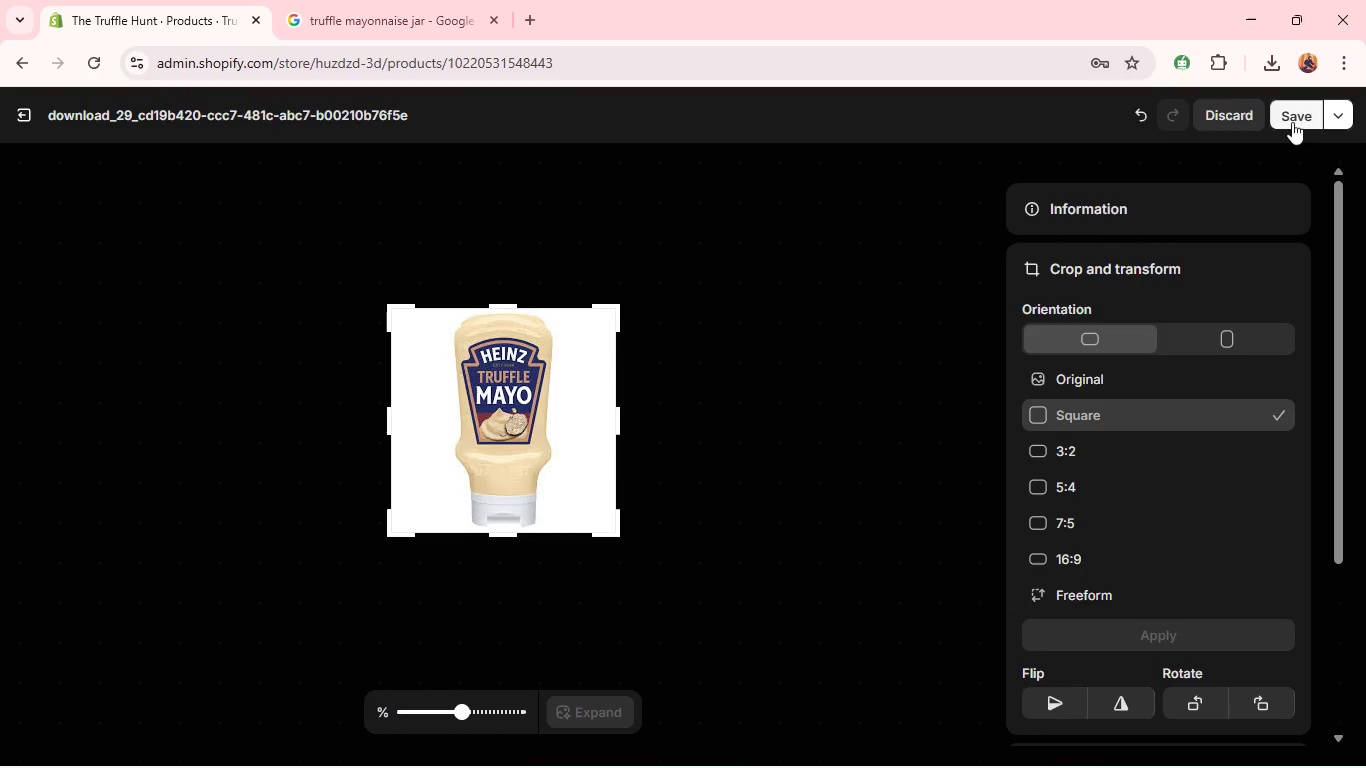 
left_click([1292, 122])
 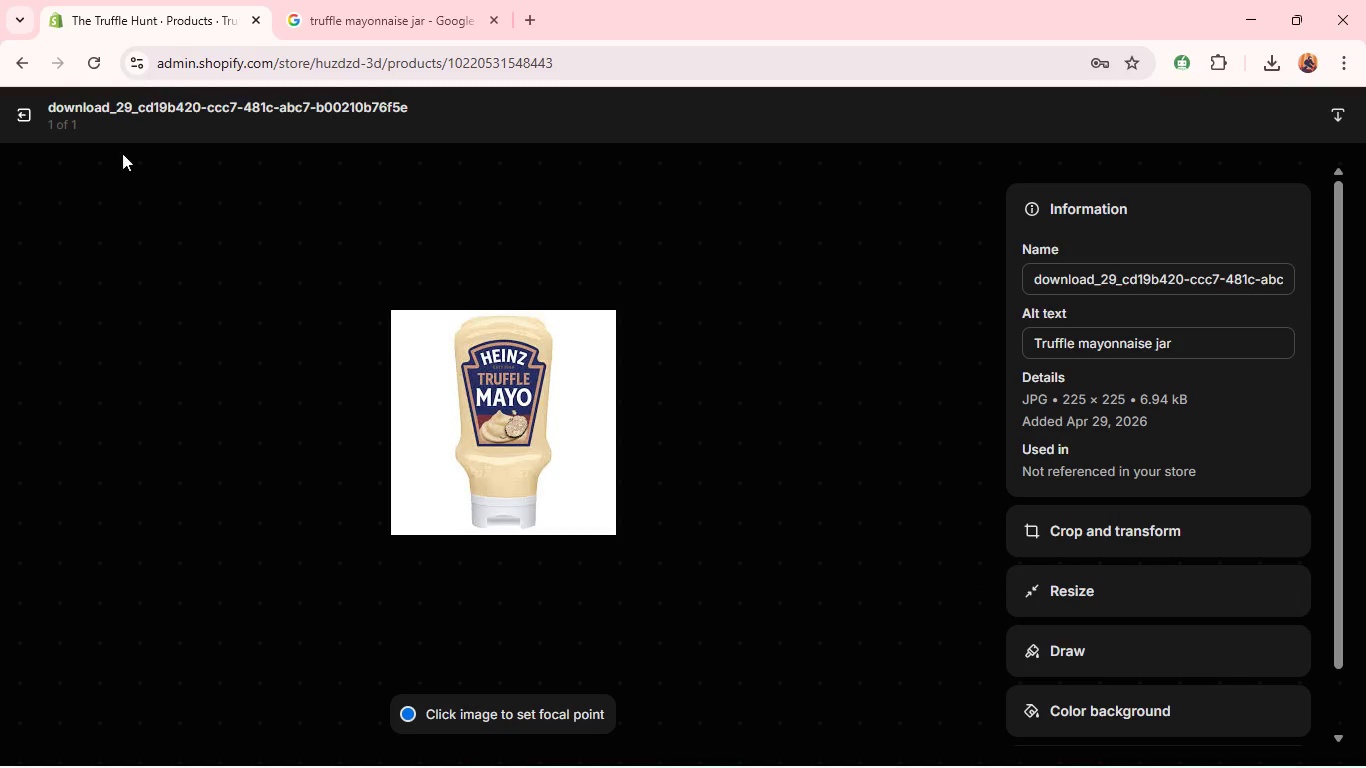 
wait(5.33)
 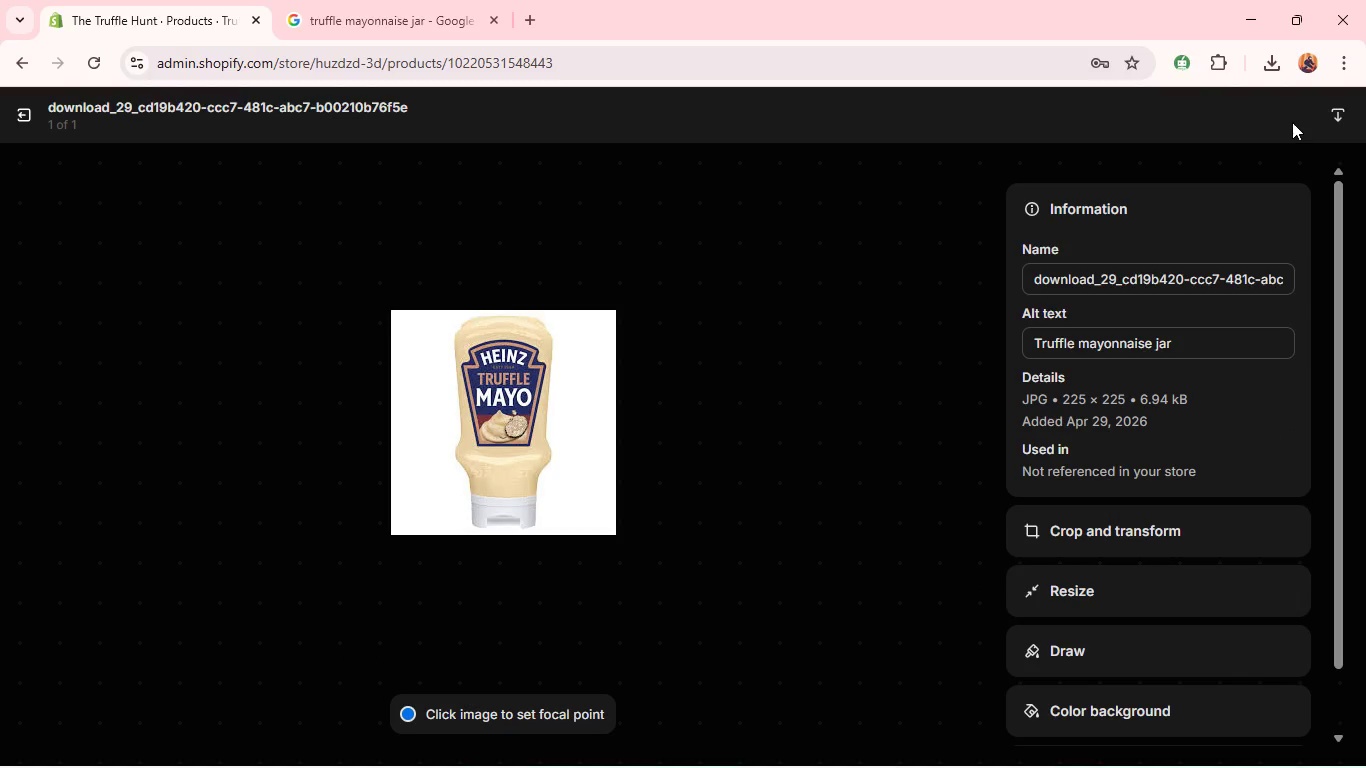 
left_click([20, 117])
 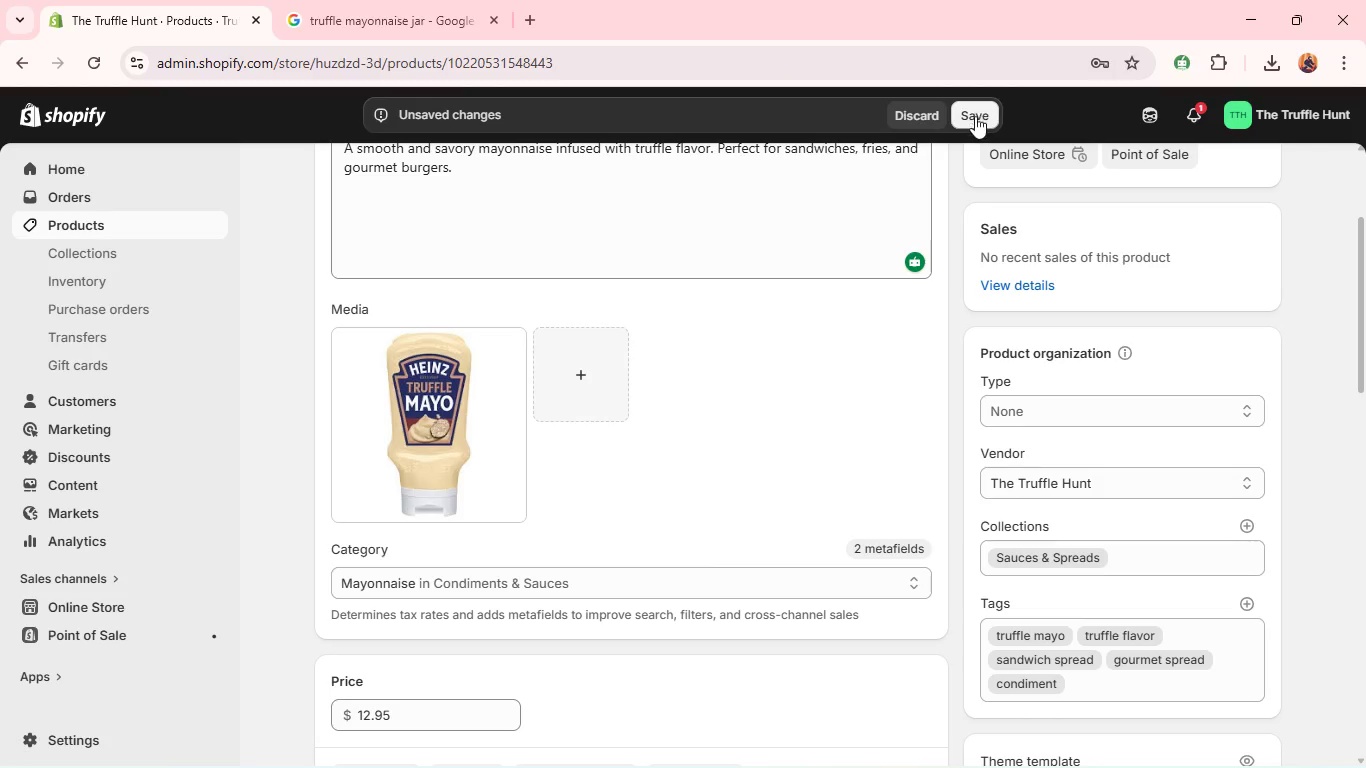 
left_click([975, 116])
 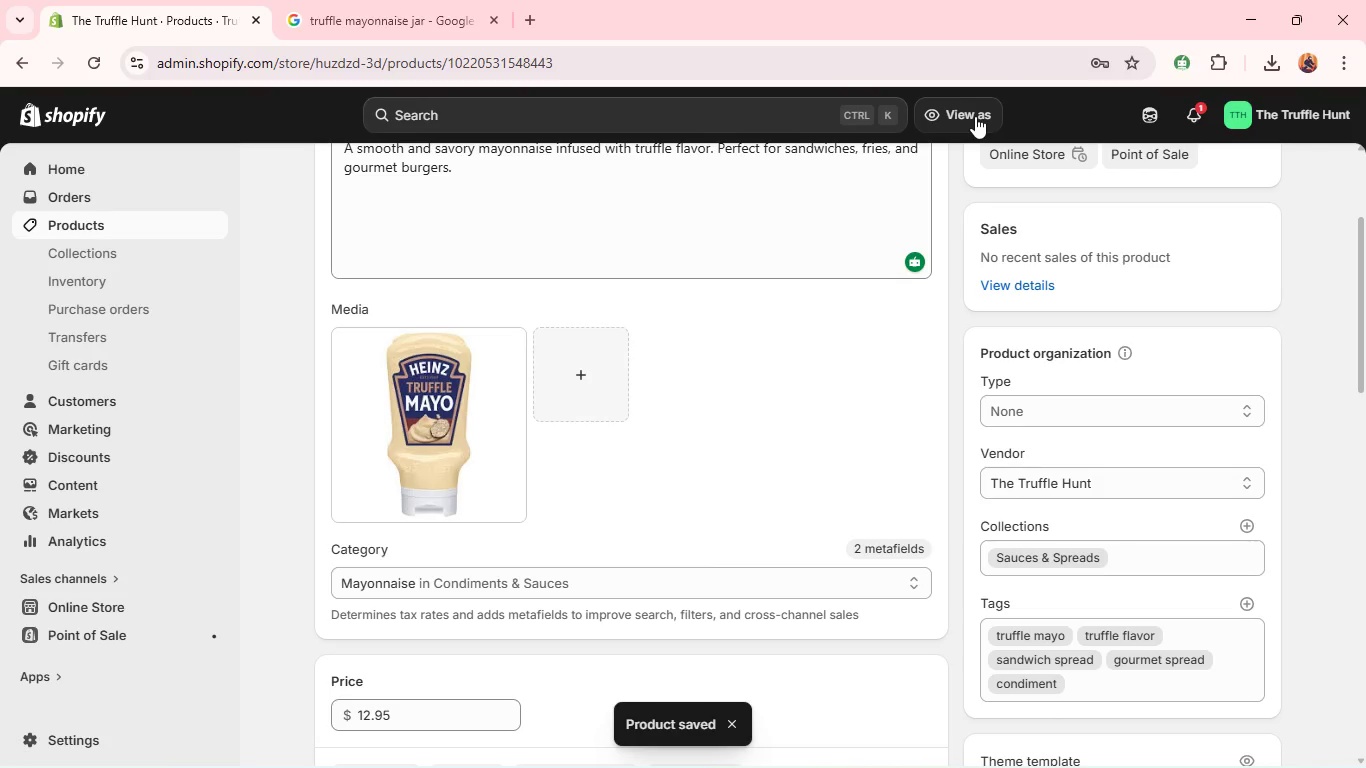 
wait(8.58)
 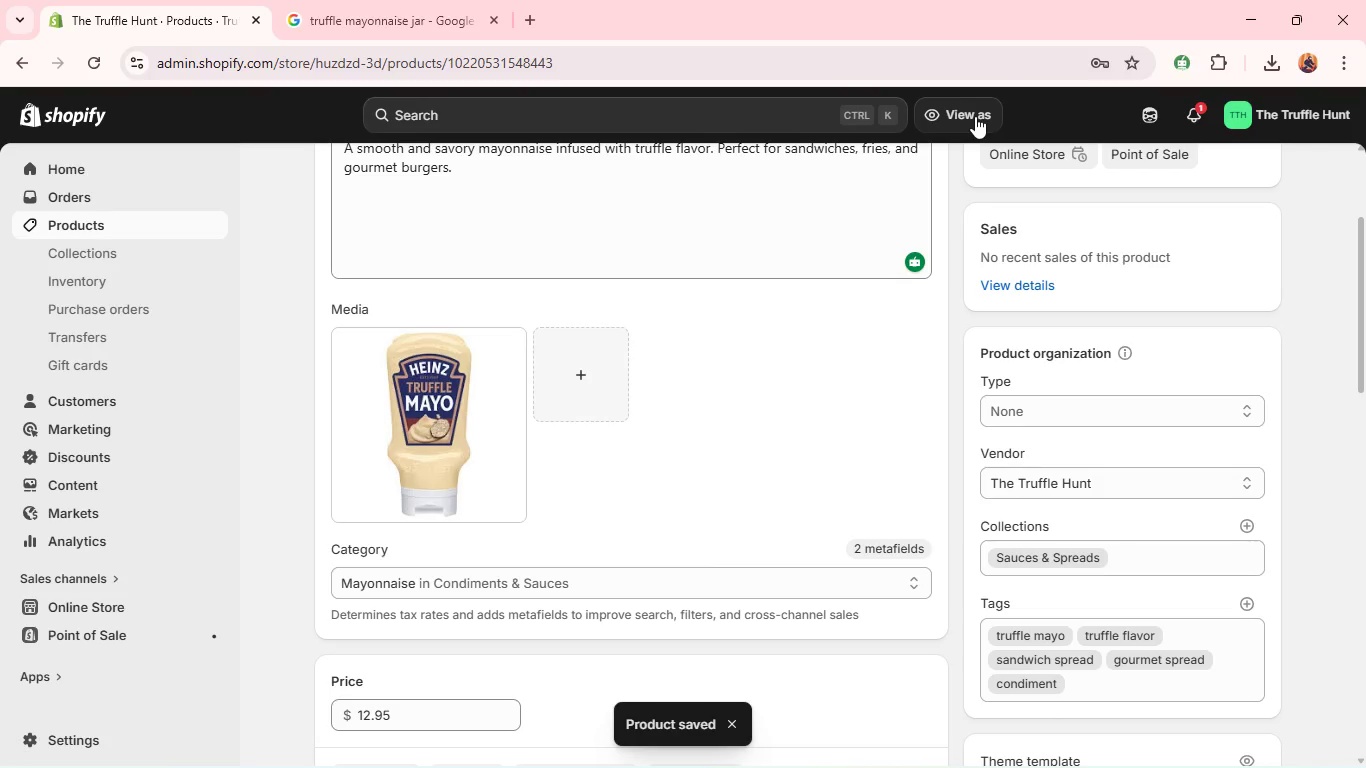 
left_click([106, 231])
 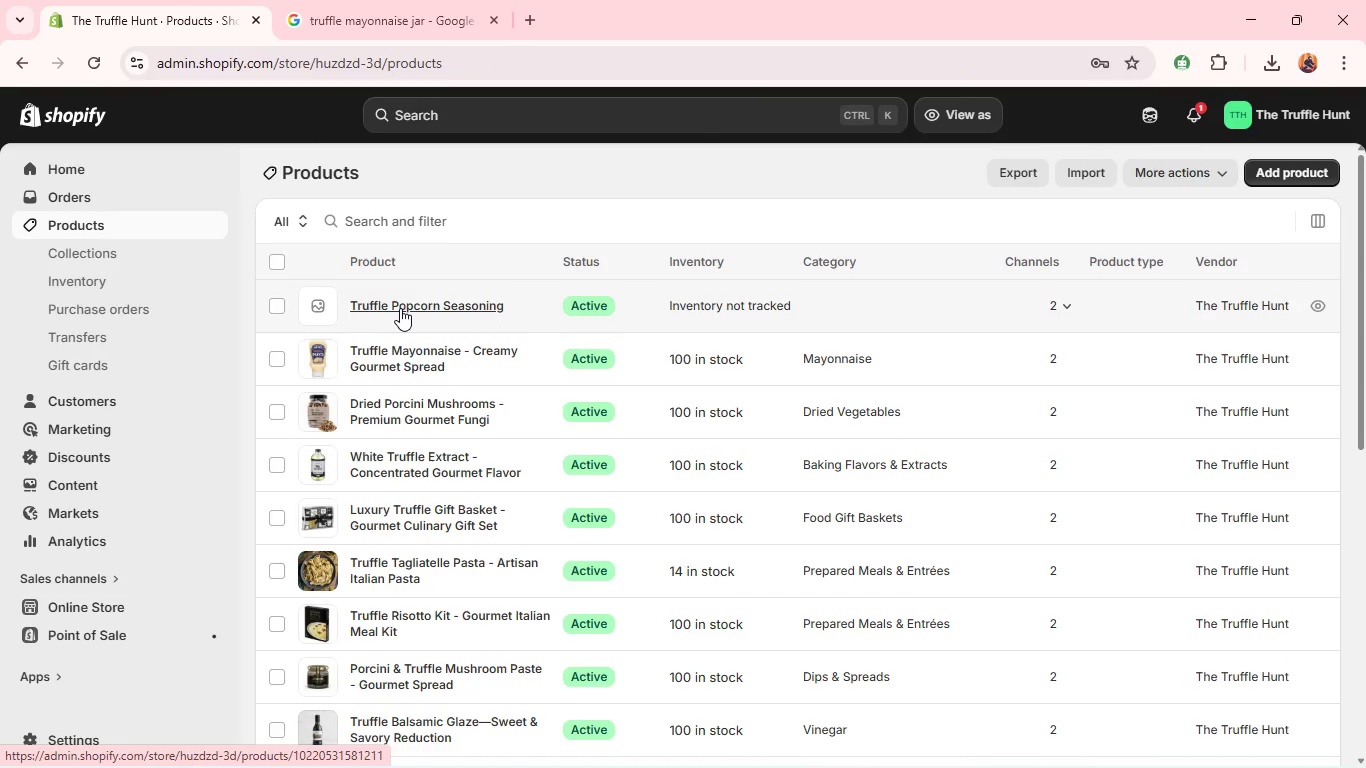 
left_click([400, 308])
 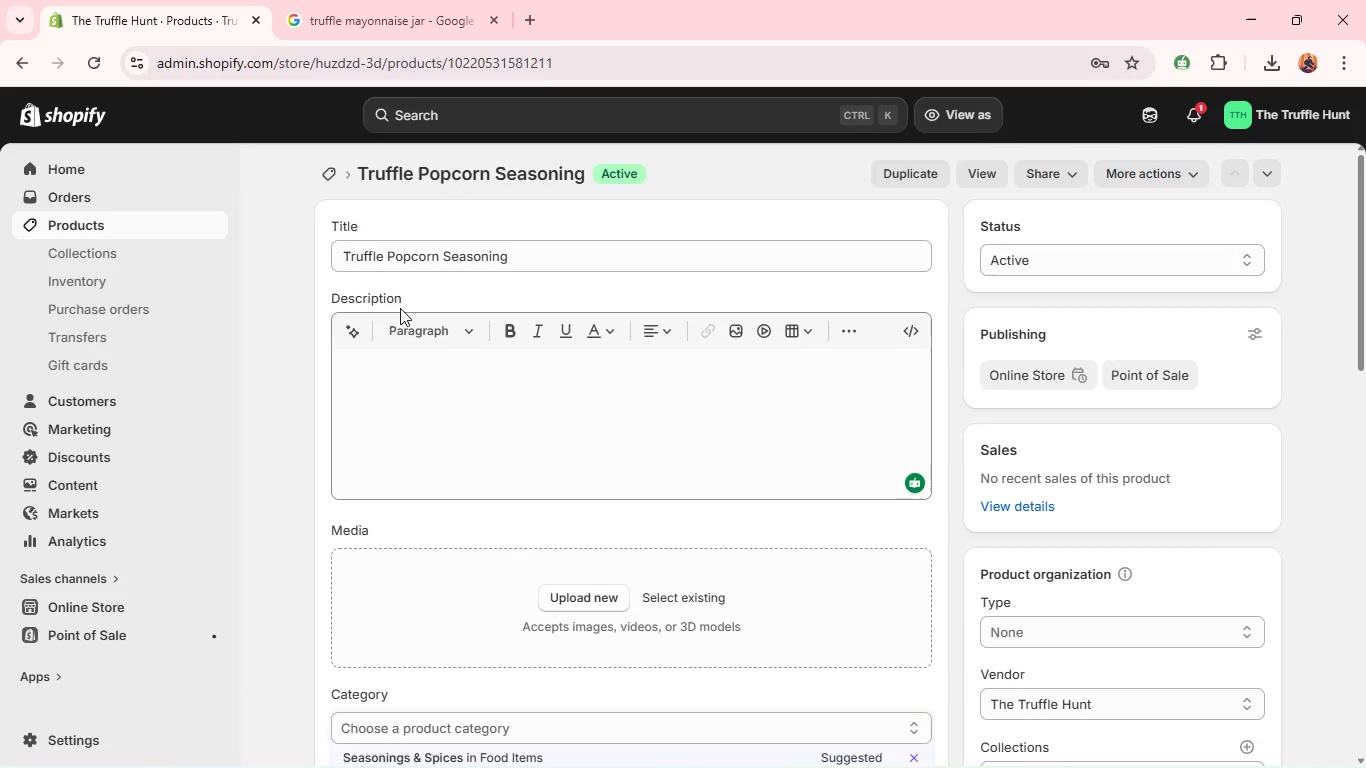 
wait(9.19)
 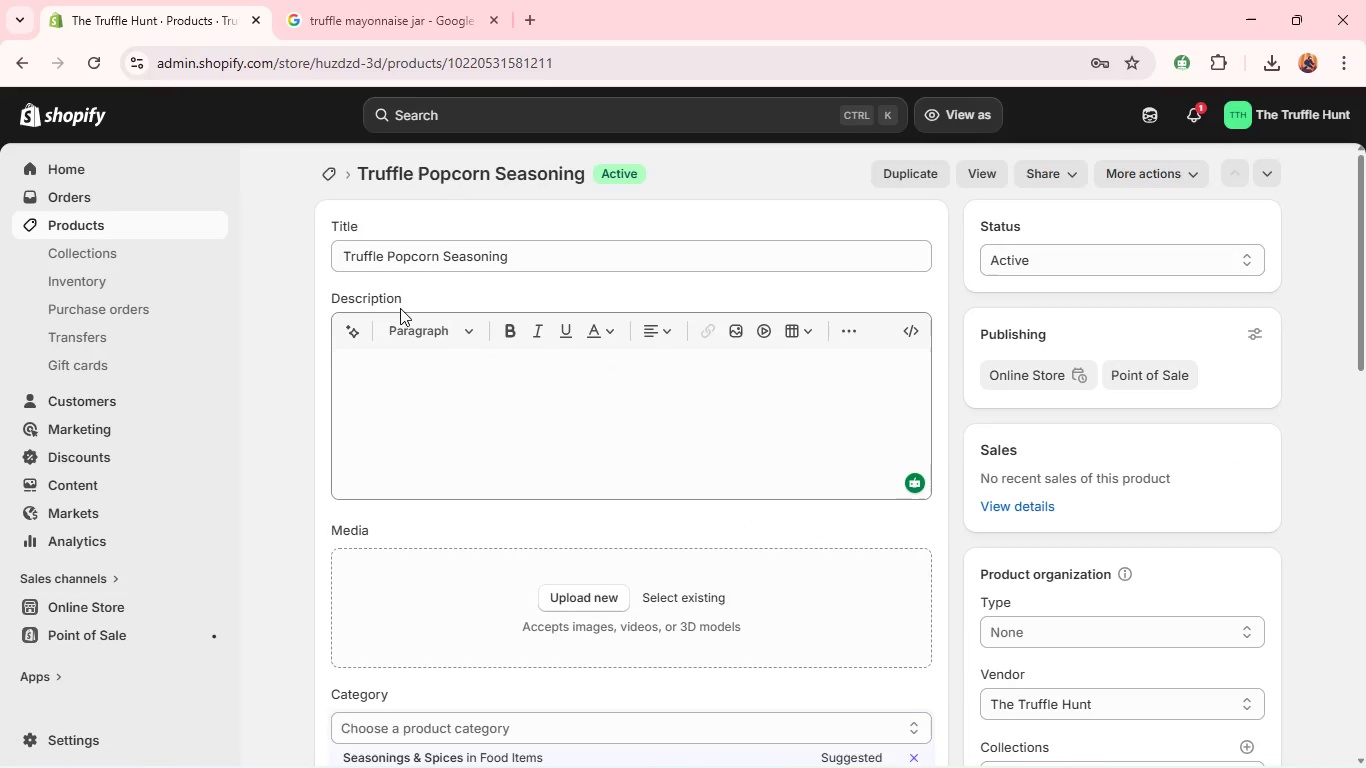 
left_click([535, 265])
 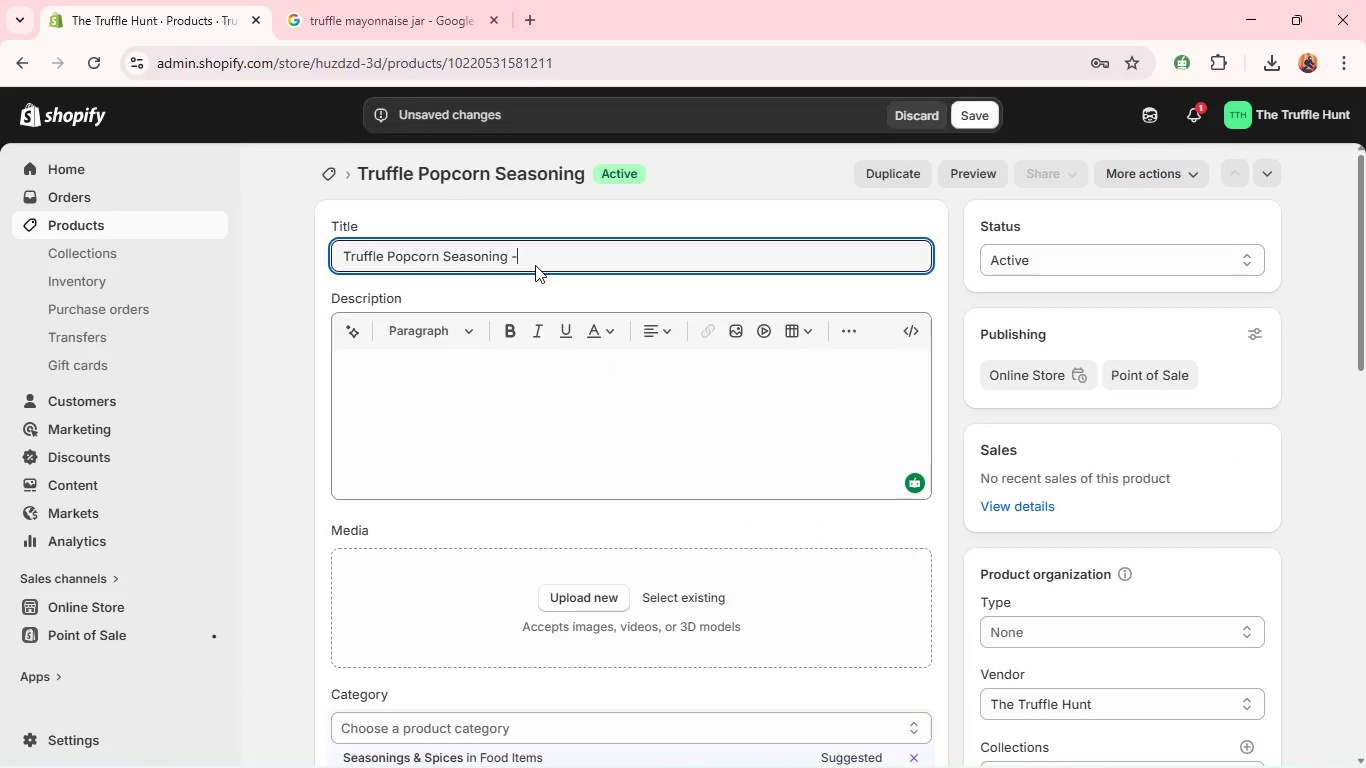 
type( - Gourmet Snack ENhancer)
 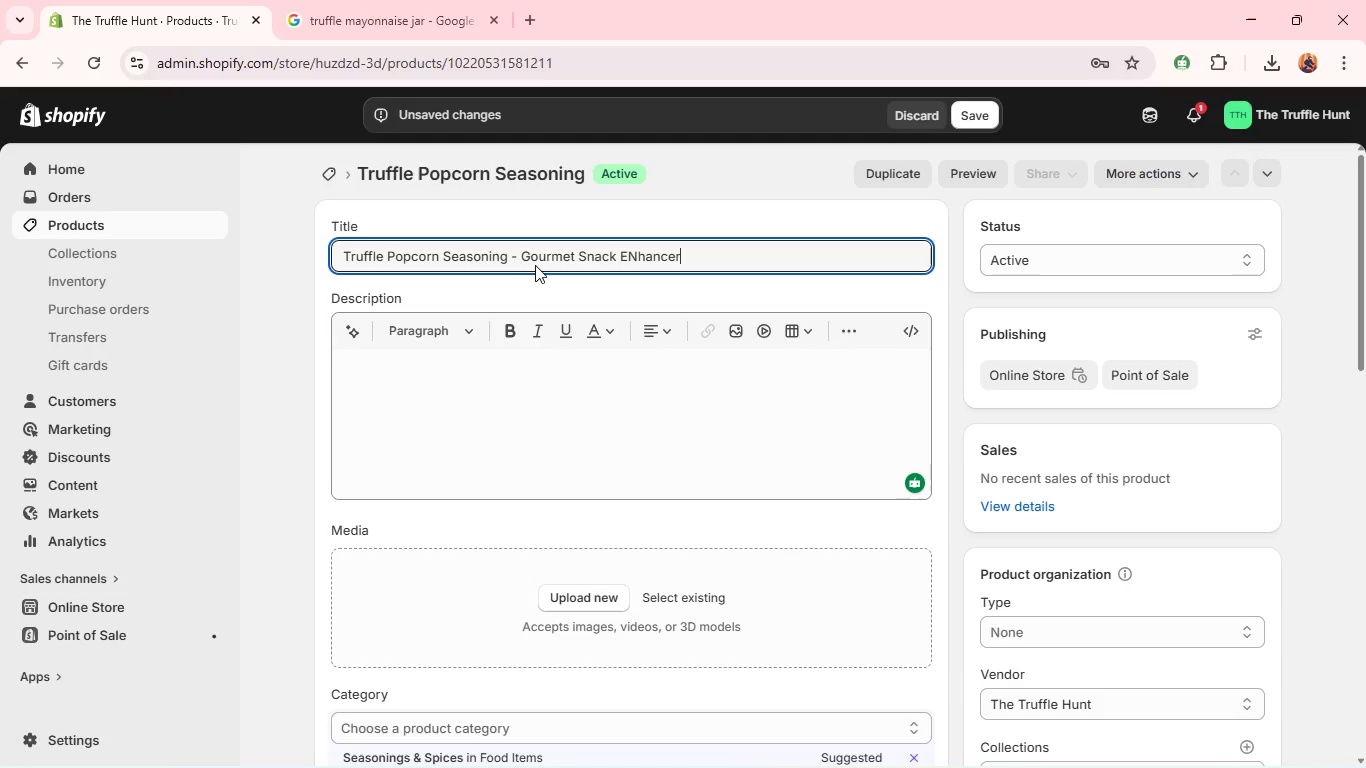 
 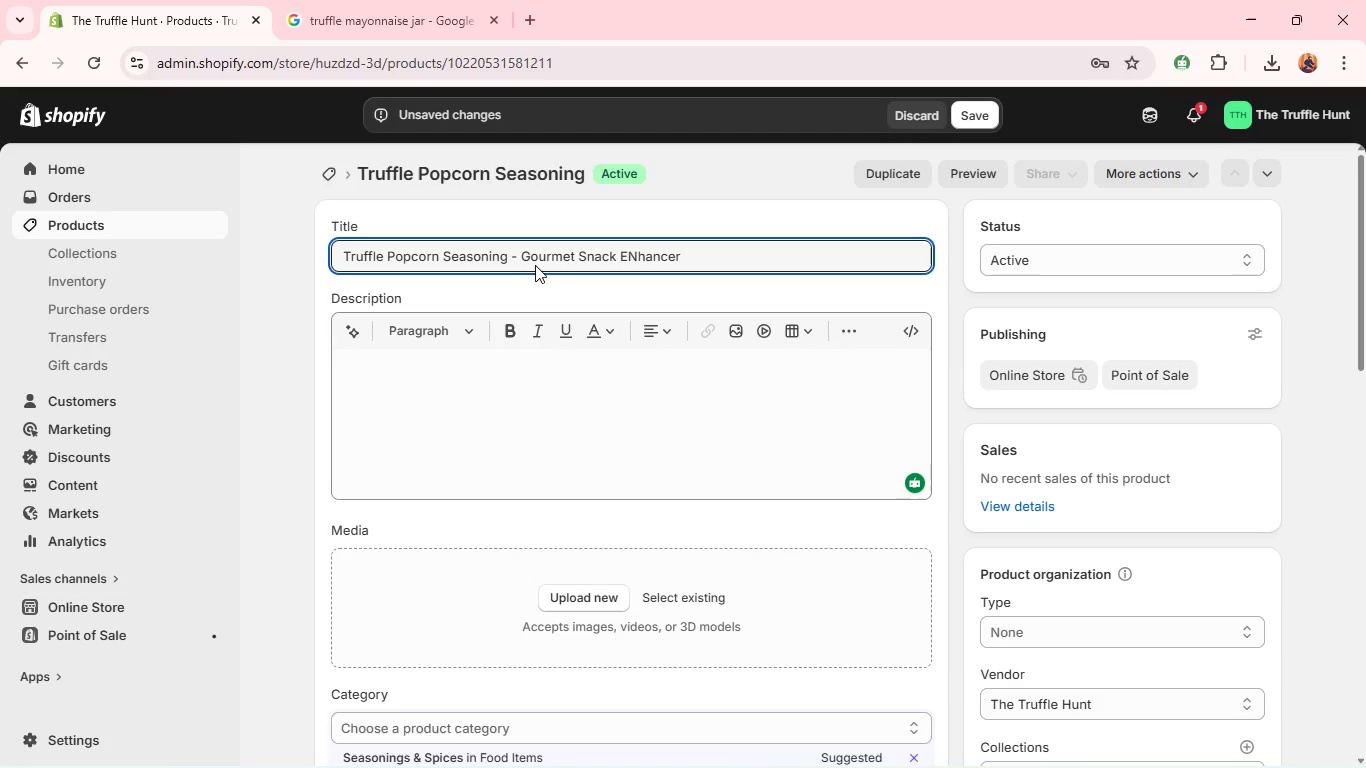 
key(Control+ControlLeft)
 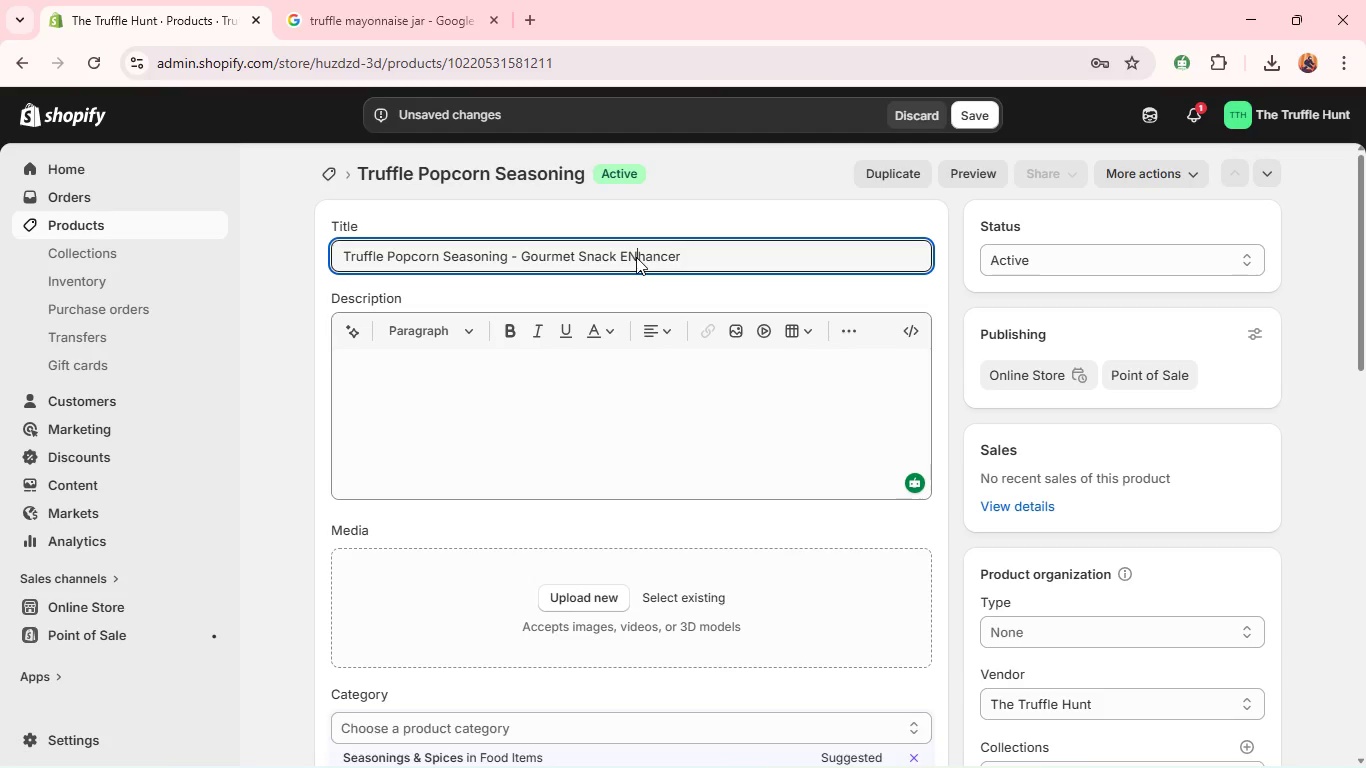 
left_click([636, 257])
 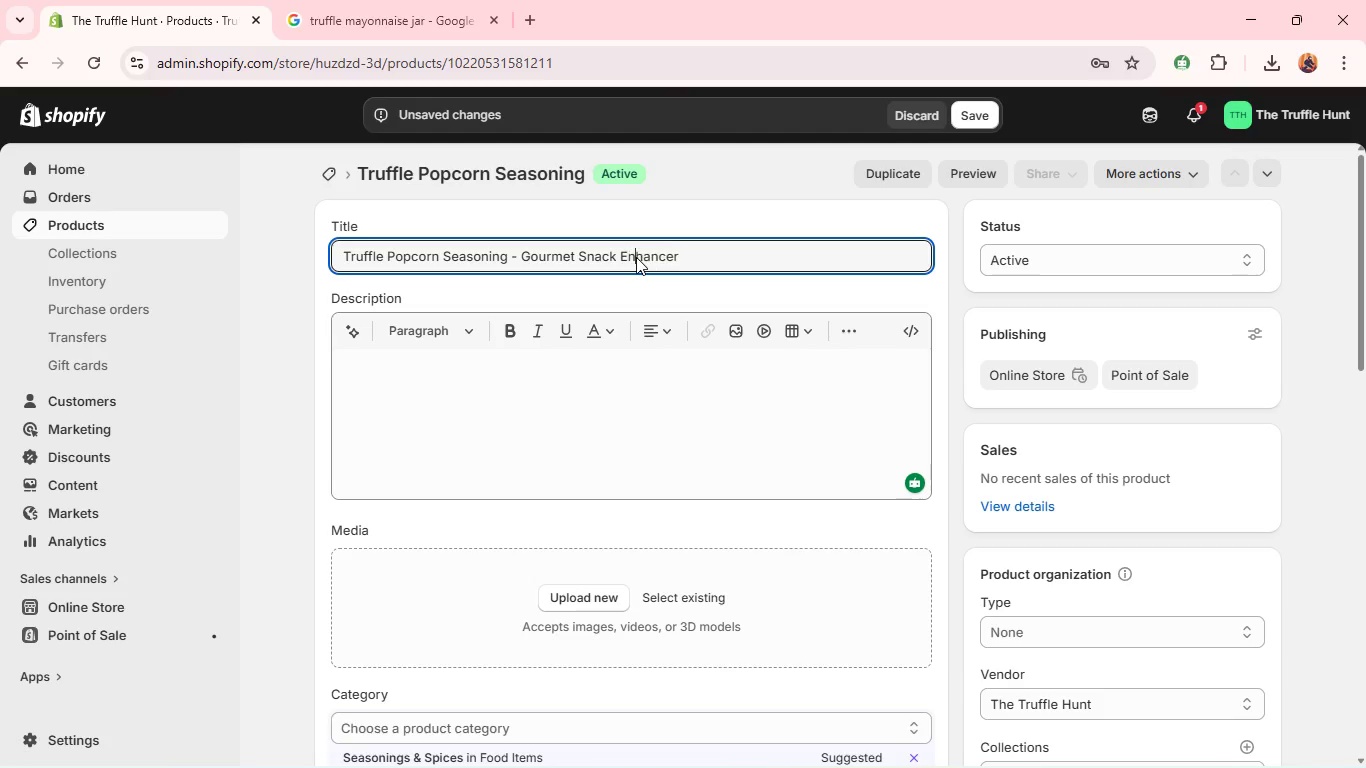 
key(Backspace)
 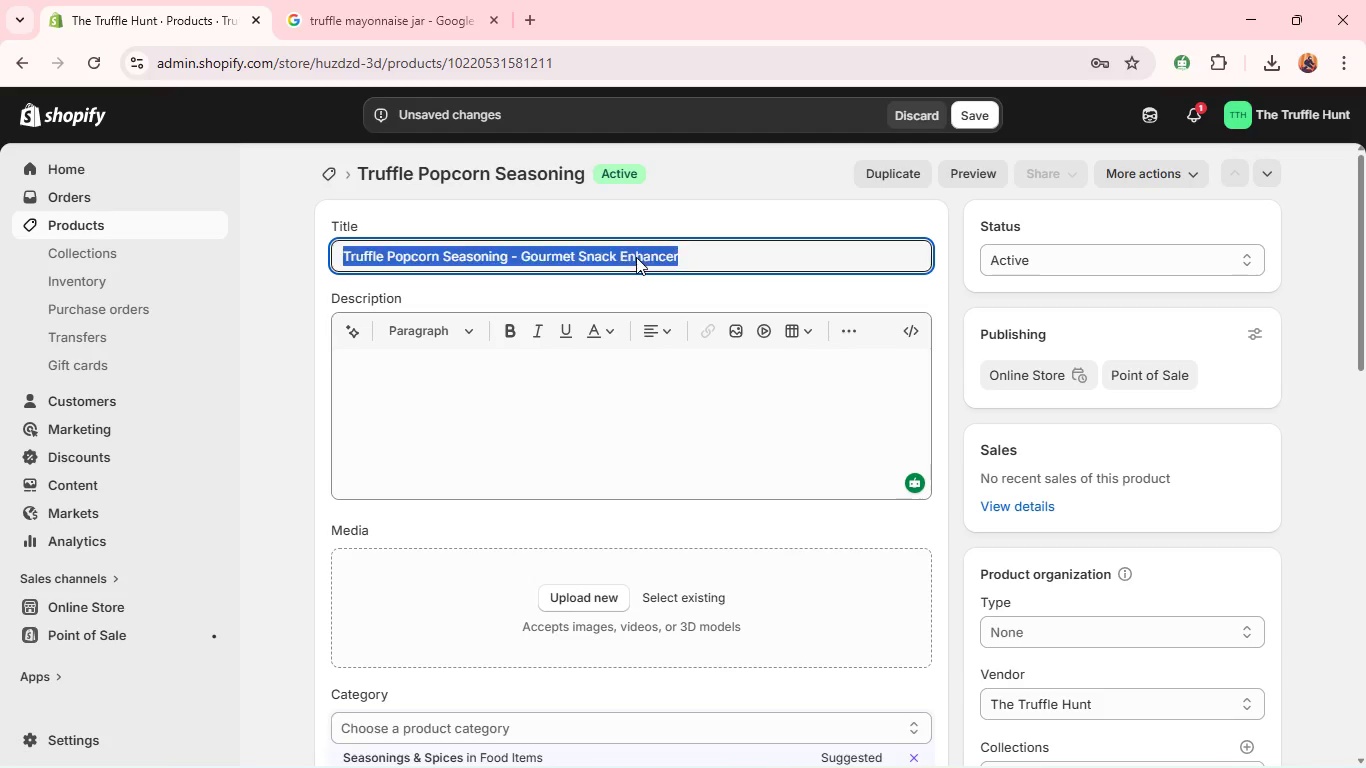 
key(N)
 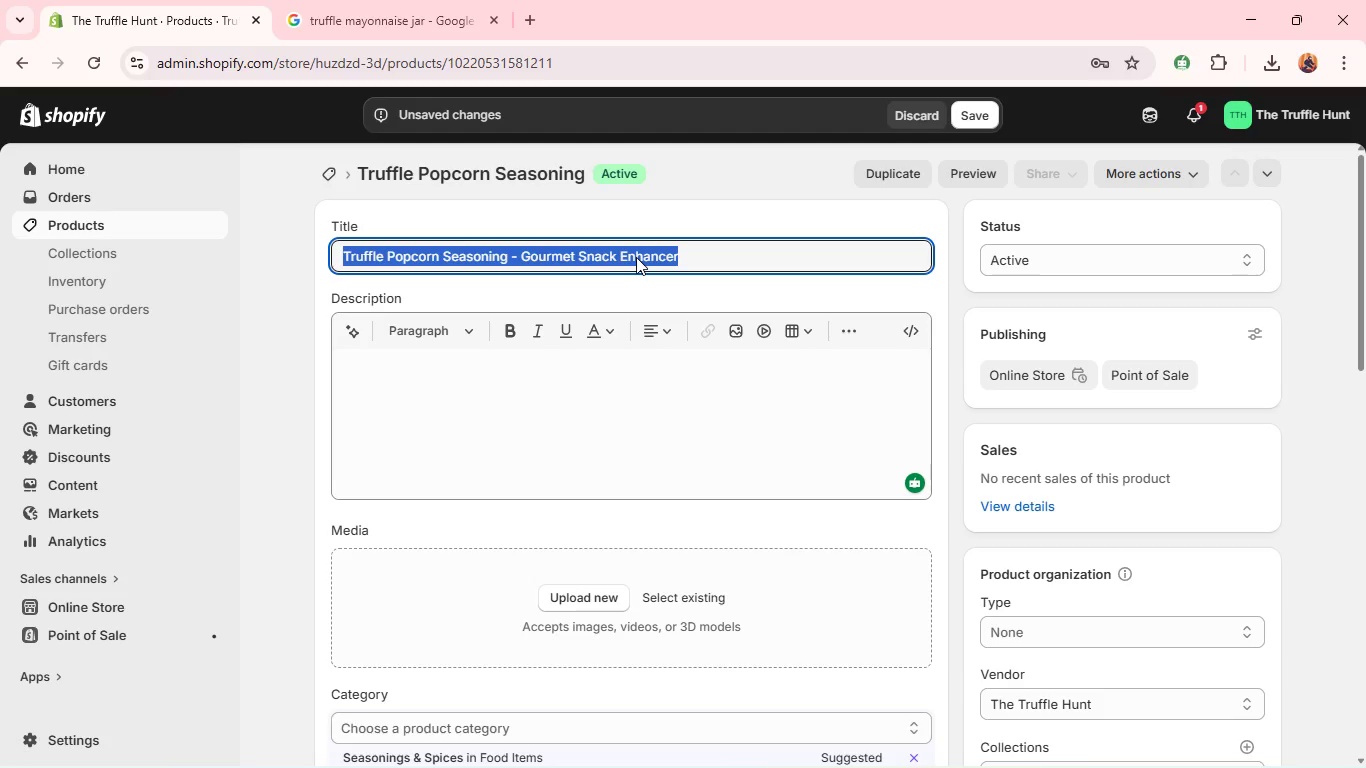 
key(Control+A)
 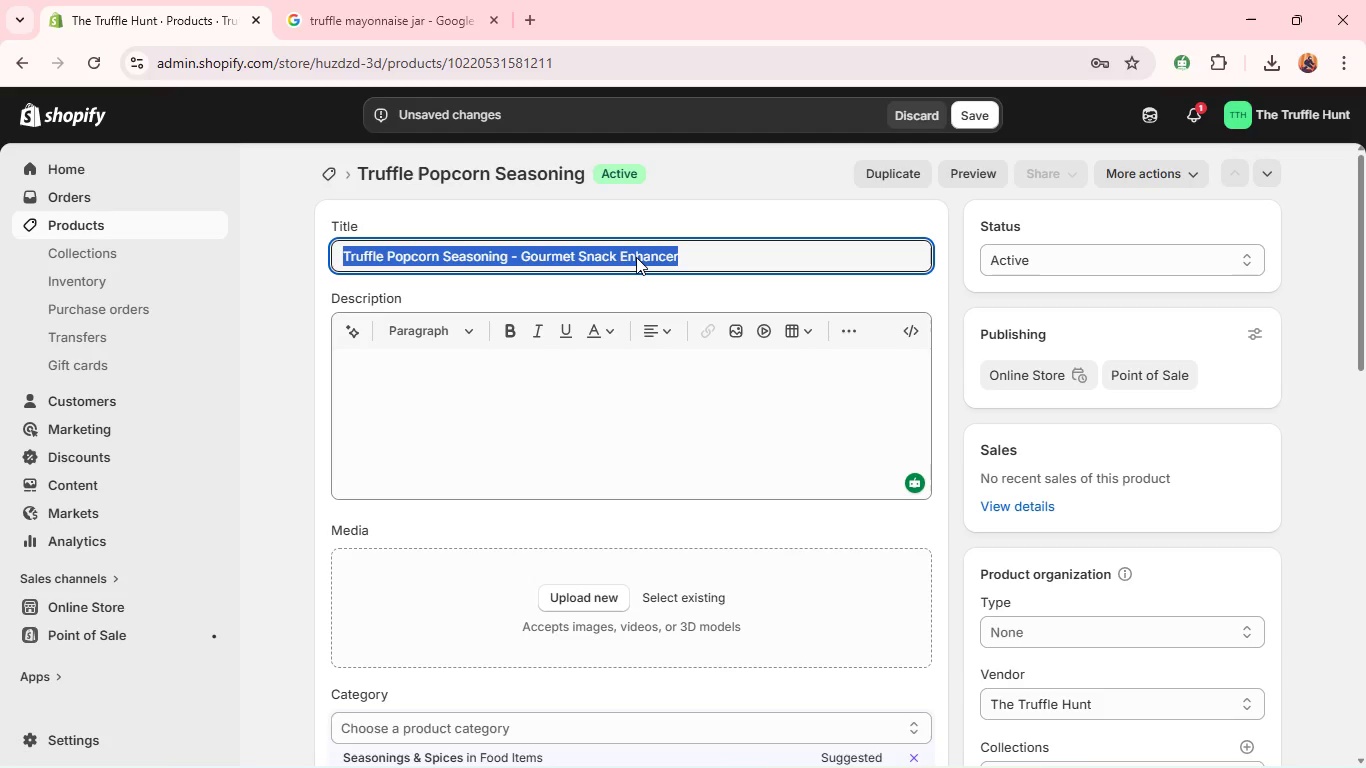 
key(Control+C)
 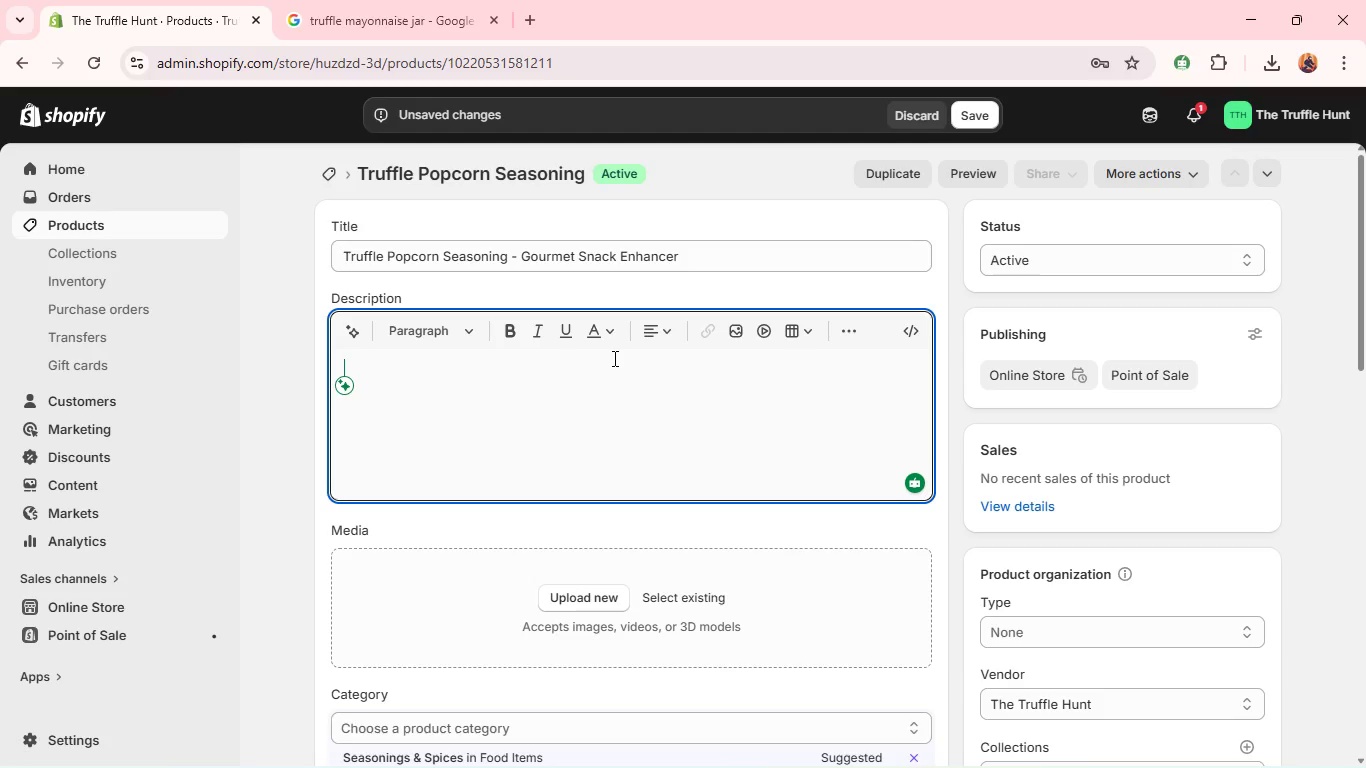 
left_click([613, 358])
 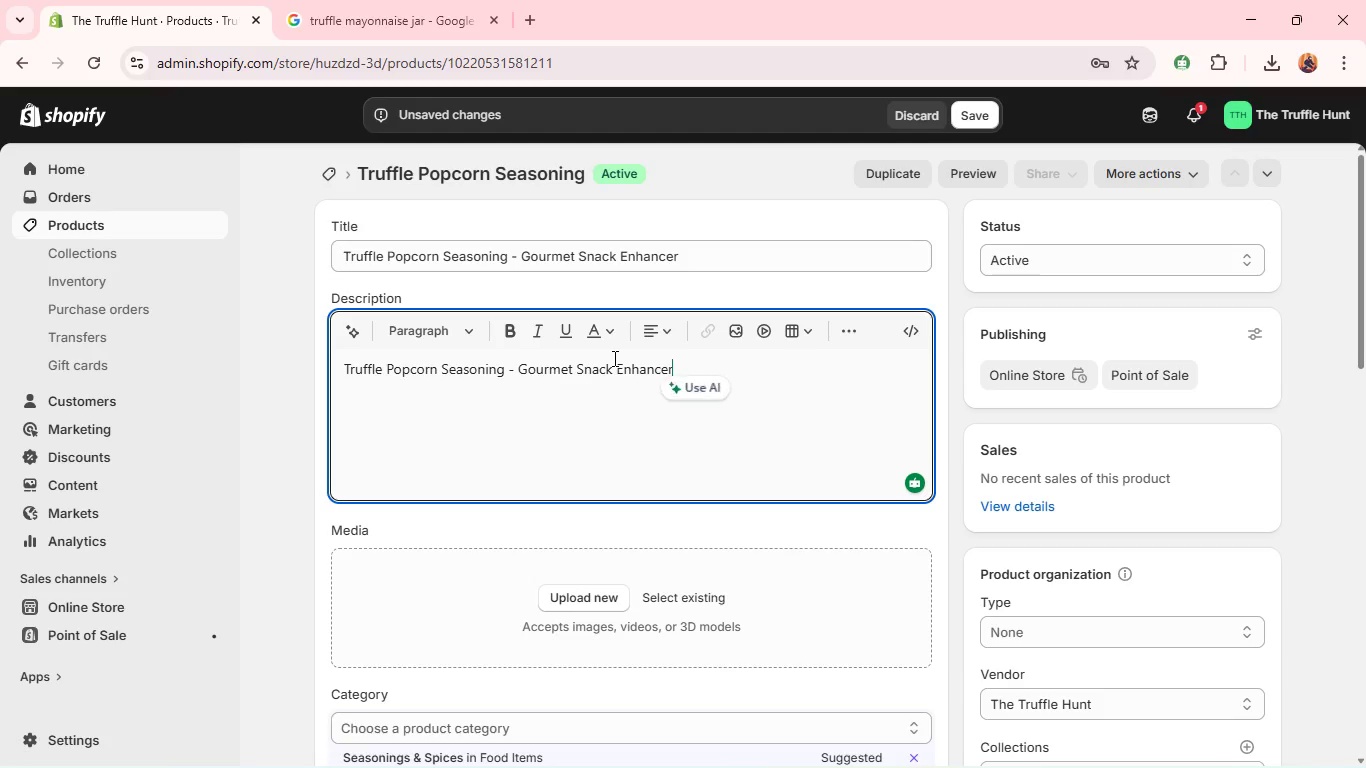 
key(Control+V)
 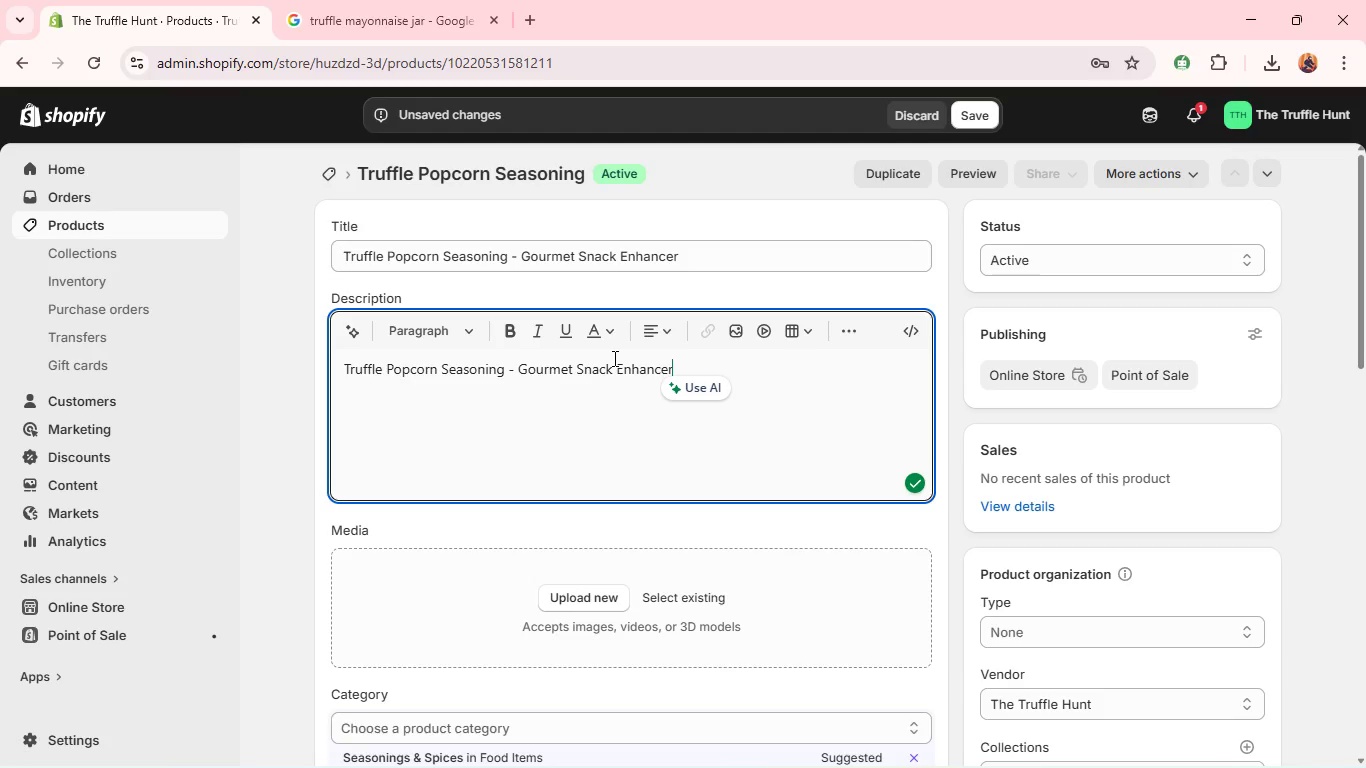 
key(Control+A)
 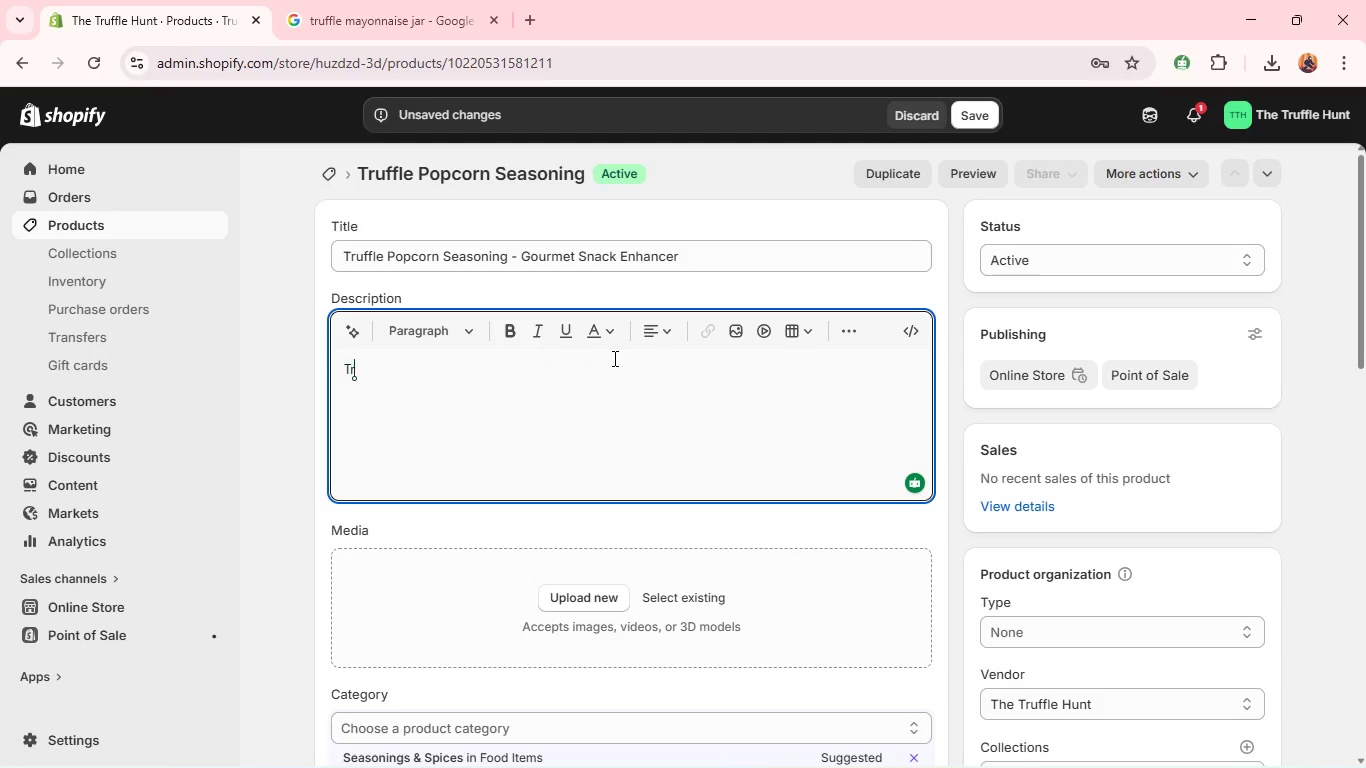 
type(Transform popv)
key(Backspace)
type(corn and snacks with this truffle seasoning. A light, aromatic blend for indulgrnt s)
key(Backspace)
key(Backspace)
key(Backspace)
key(Backspace)
key(Backspace)
type(ent snacking. )
 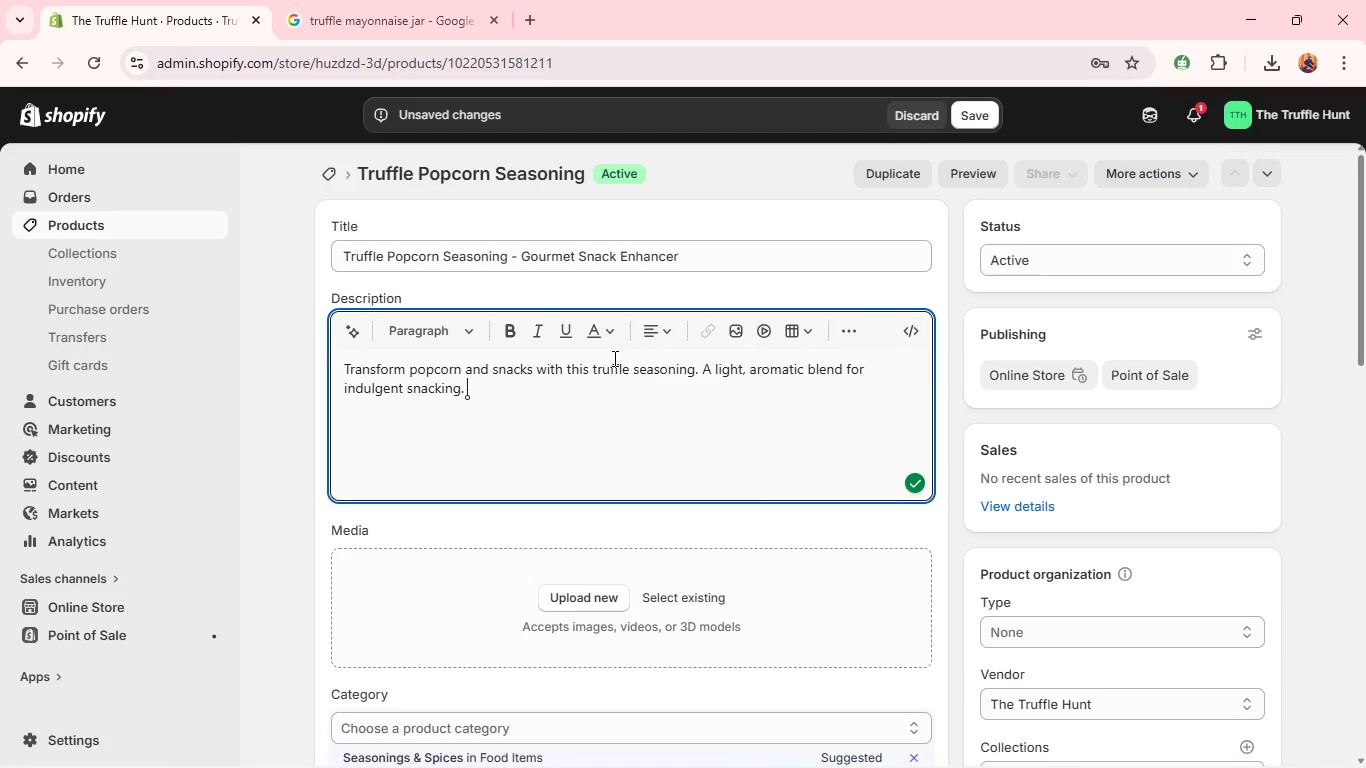 
left_click([437, 757])
 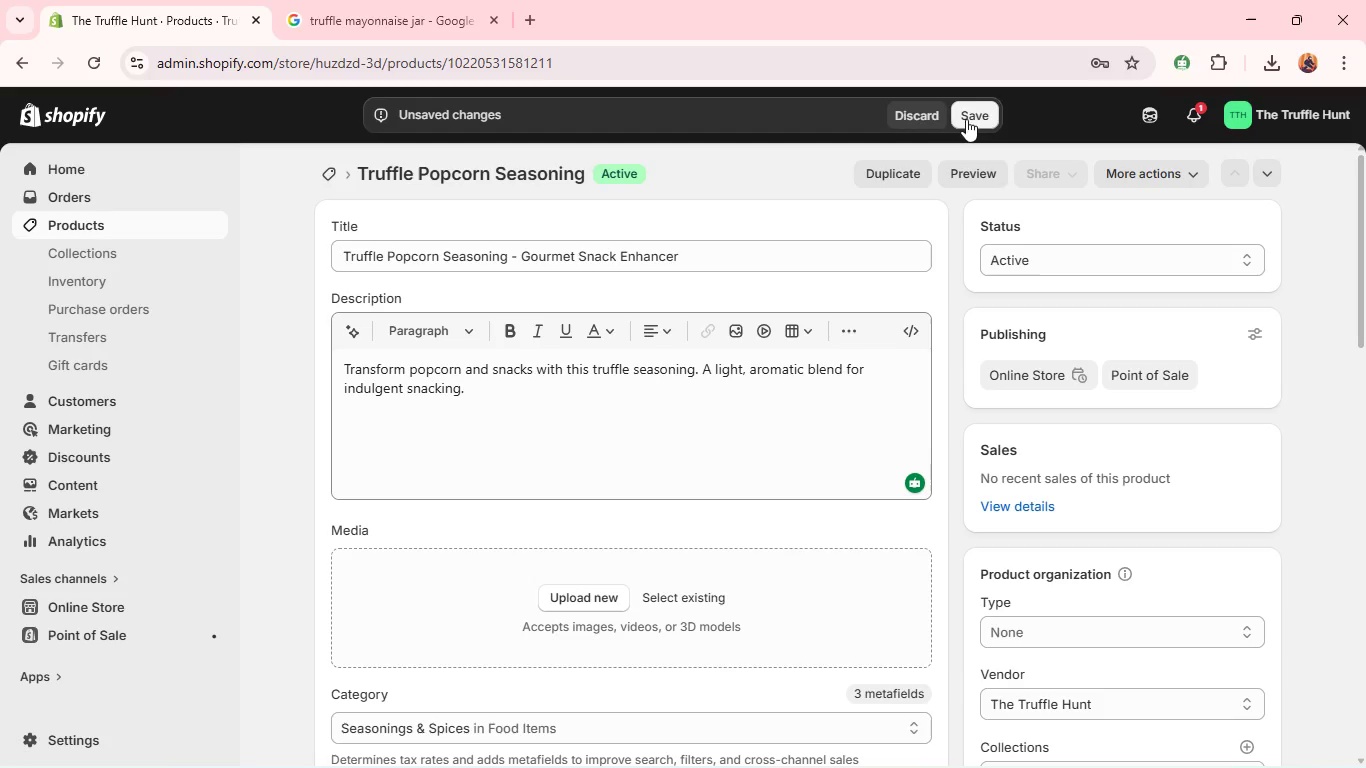 
left_click([966, 118])
 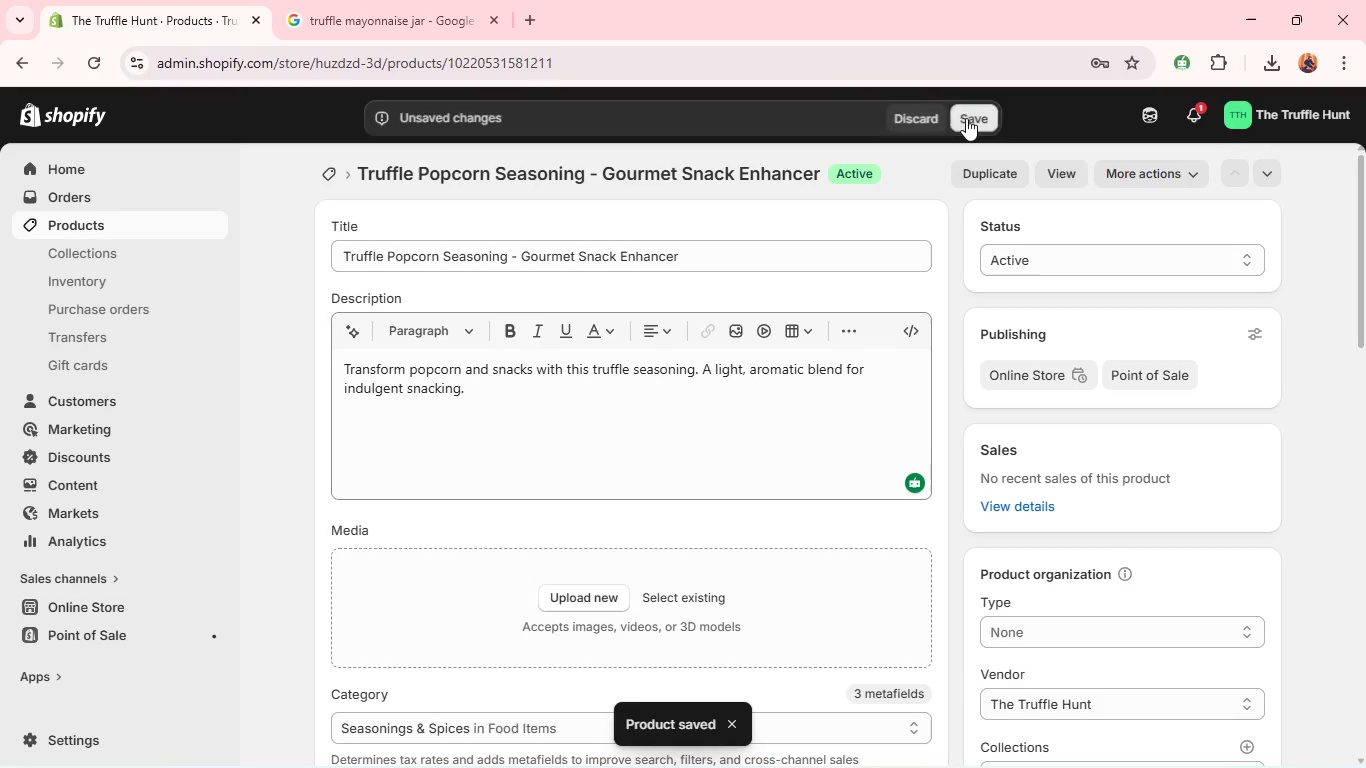 
key(Alt+Tab)
 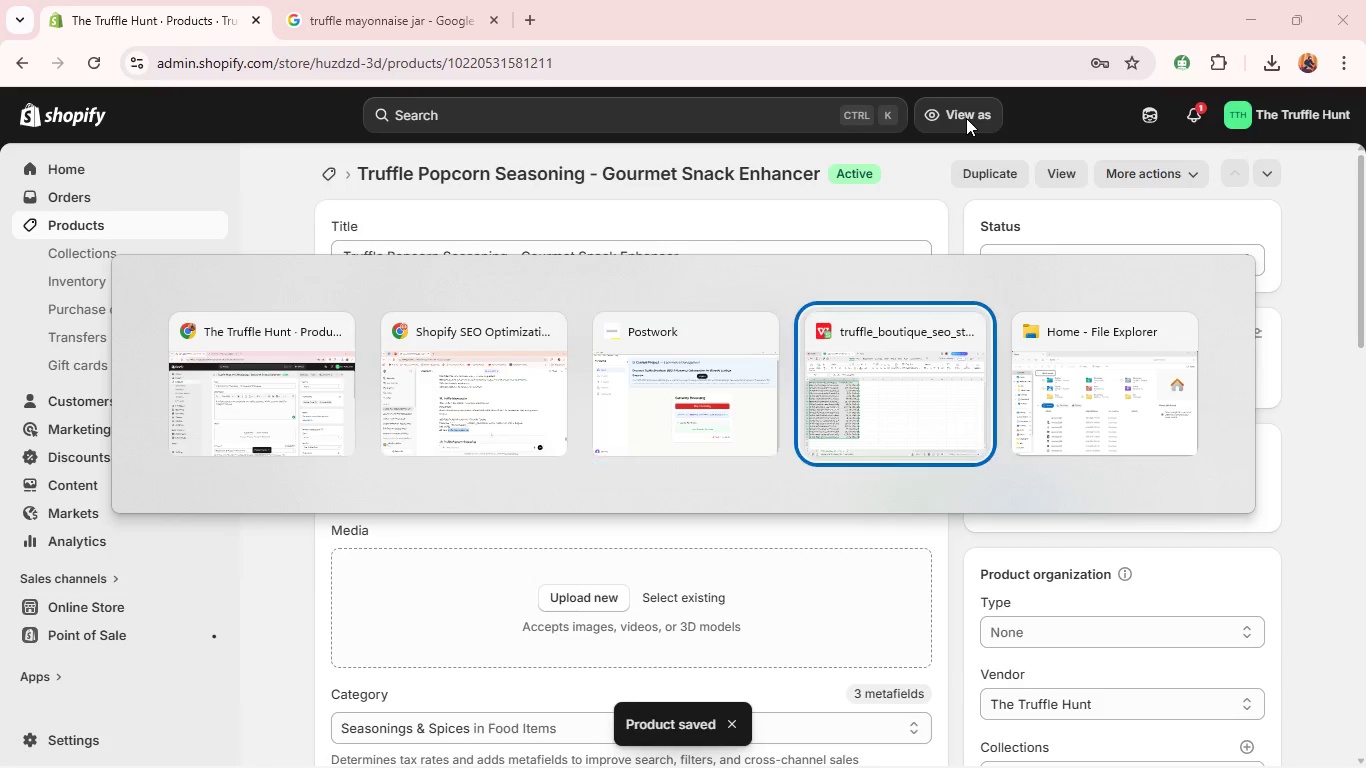 
key(Alt+Tab)
 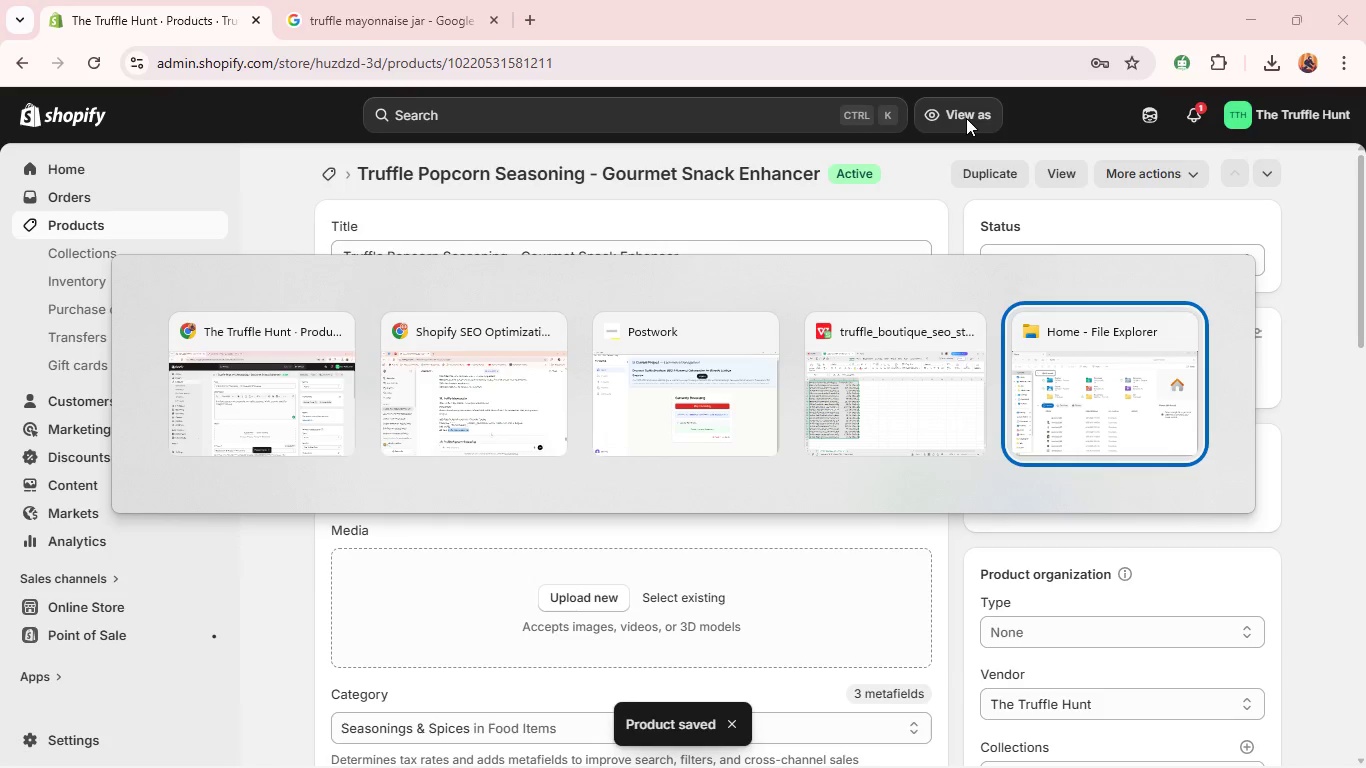 
key(Alt+Tab)
 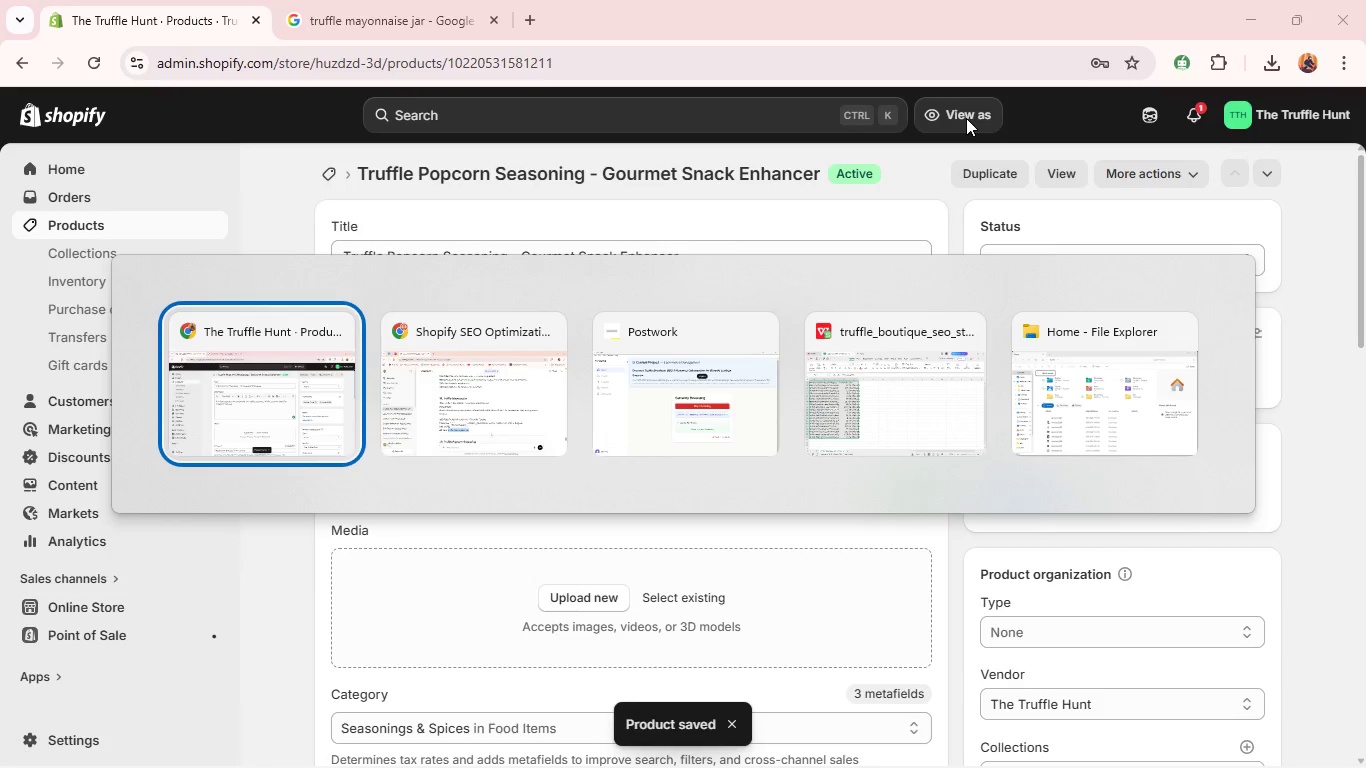 
key(Alt+Tab)
 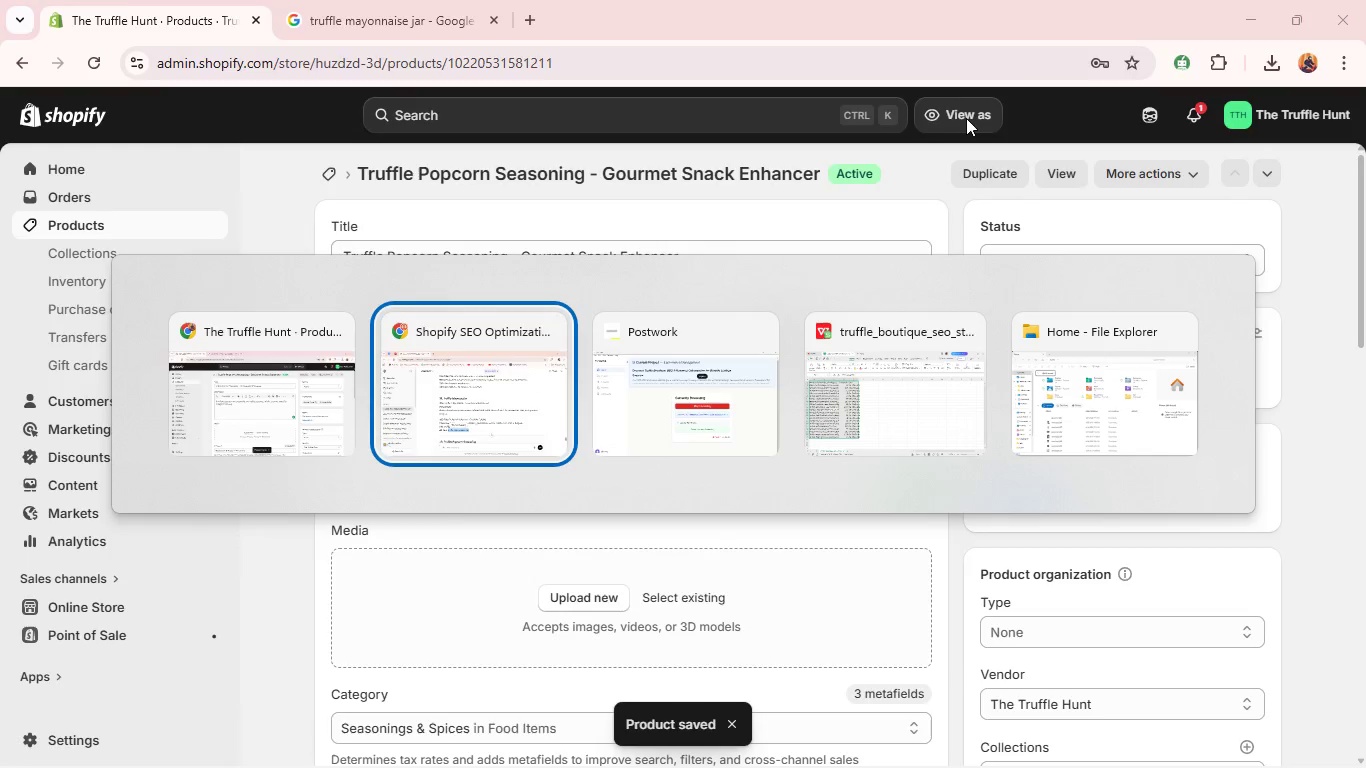 
key(Alt+Tab)
 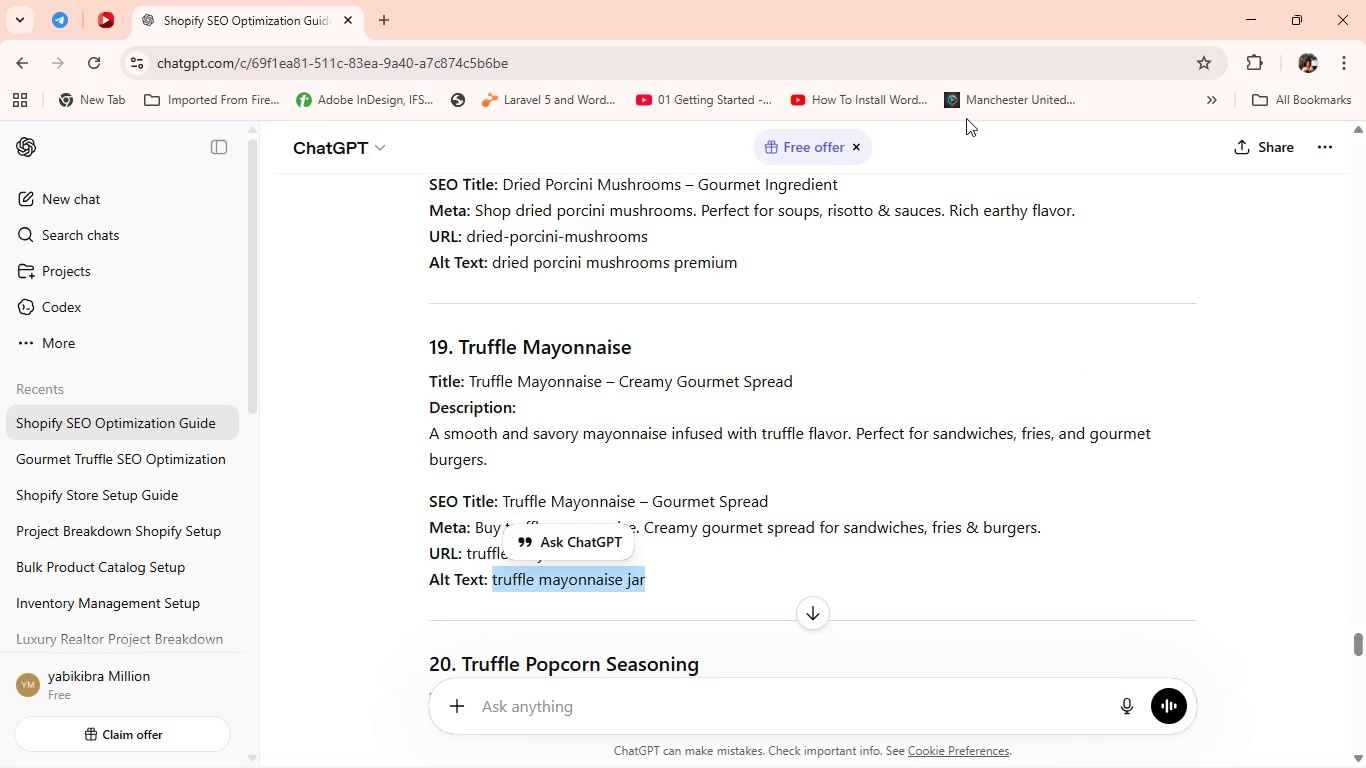 
key(Alt+Tab)
 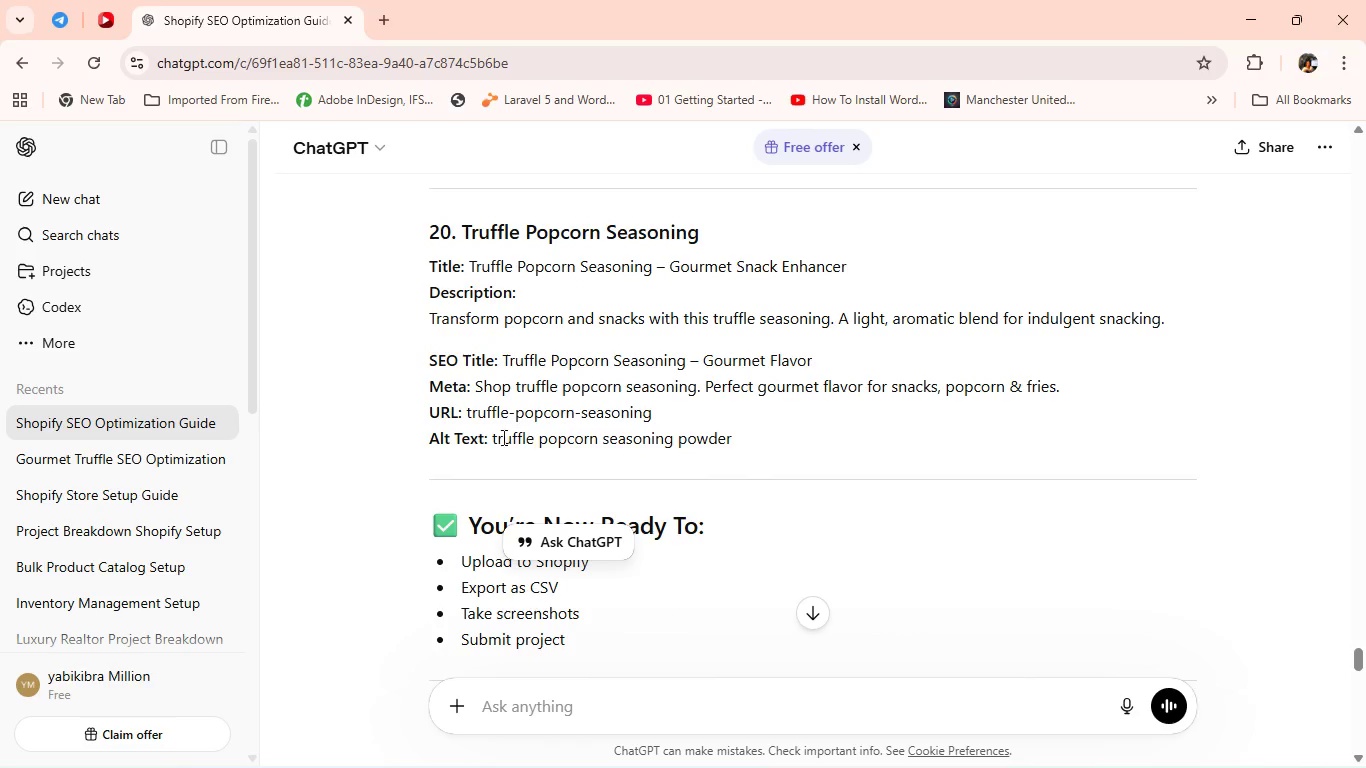 
left_click_drag(start_coordinate=[493, 440], to_coordinate=[793, 426])
 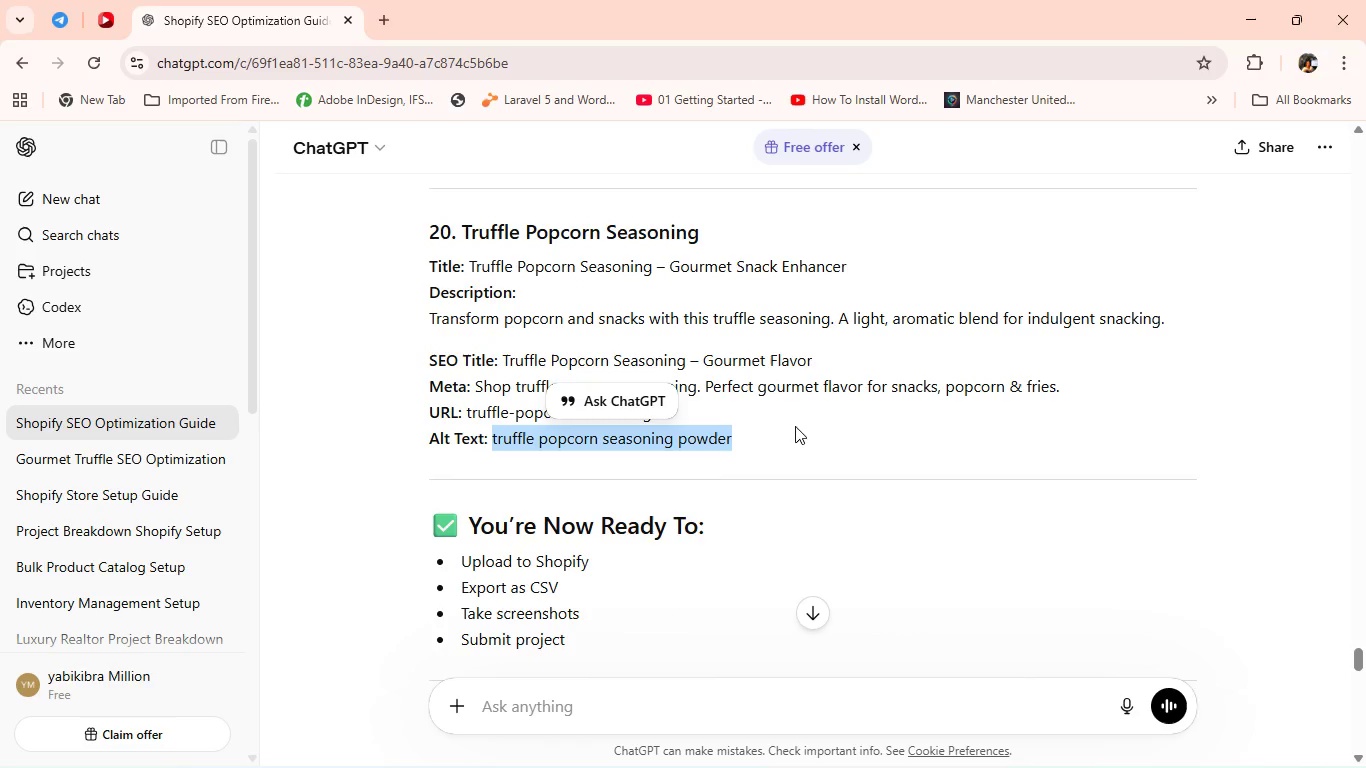 
key(Control+C)
 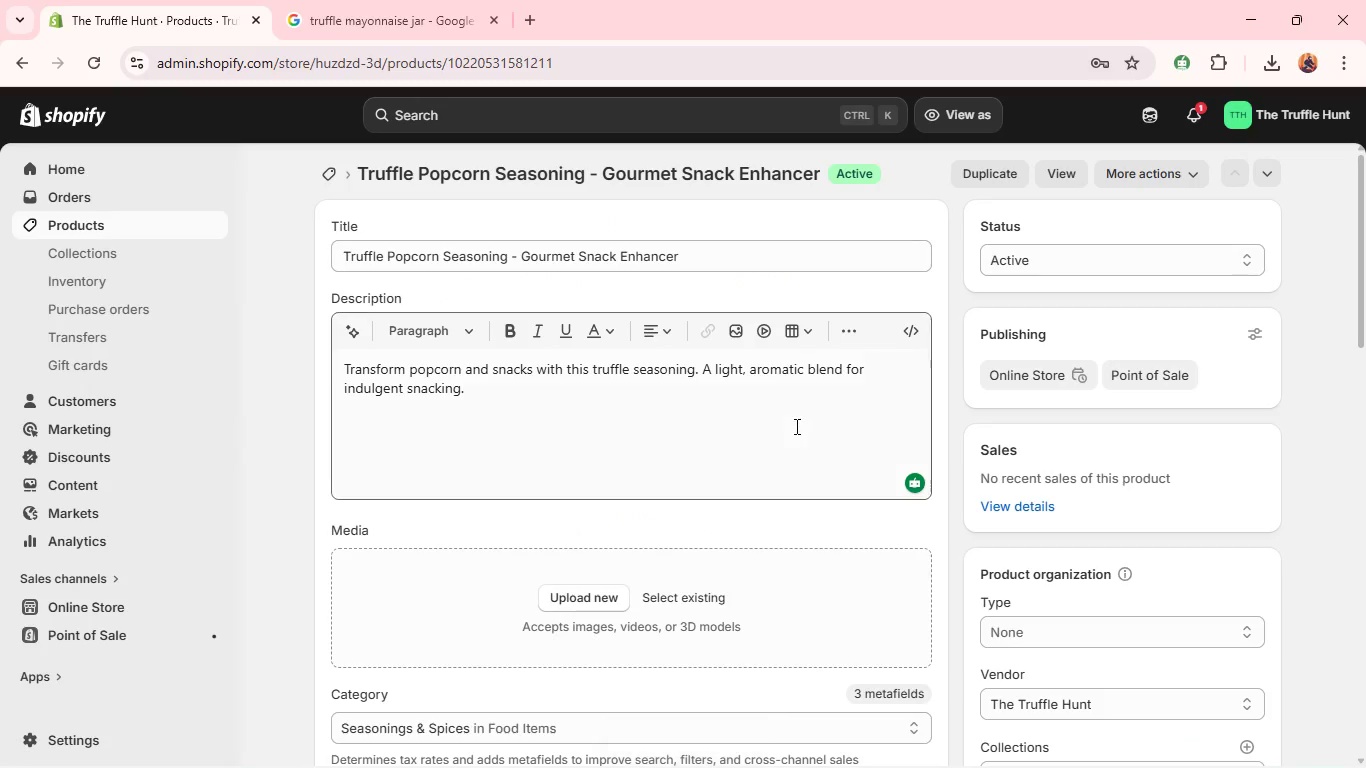 
key(Alt+Tab)
 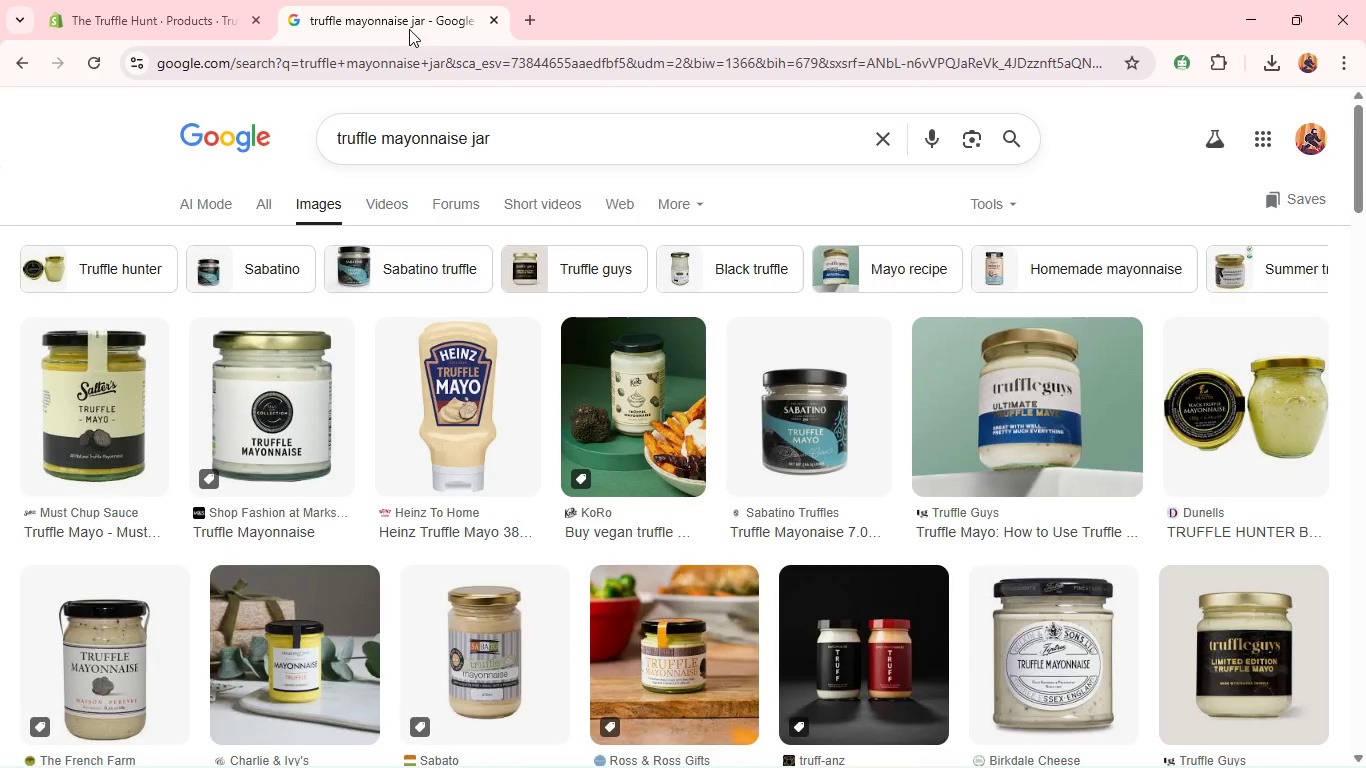 
left_click([409, 29])
 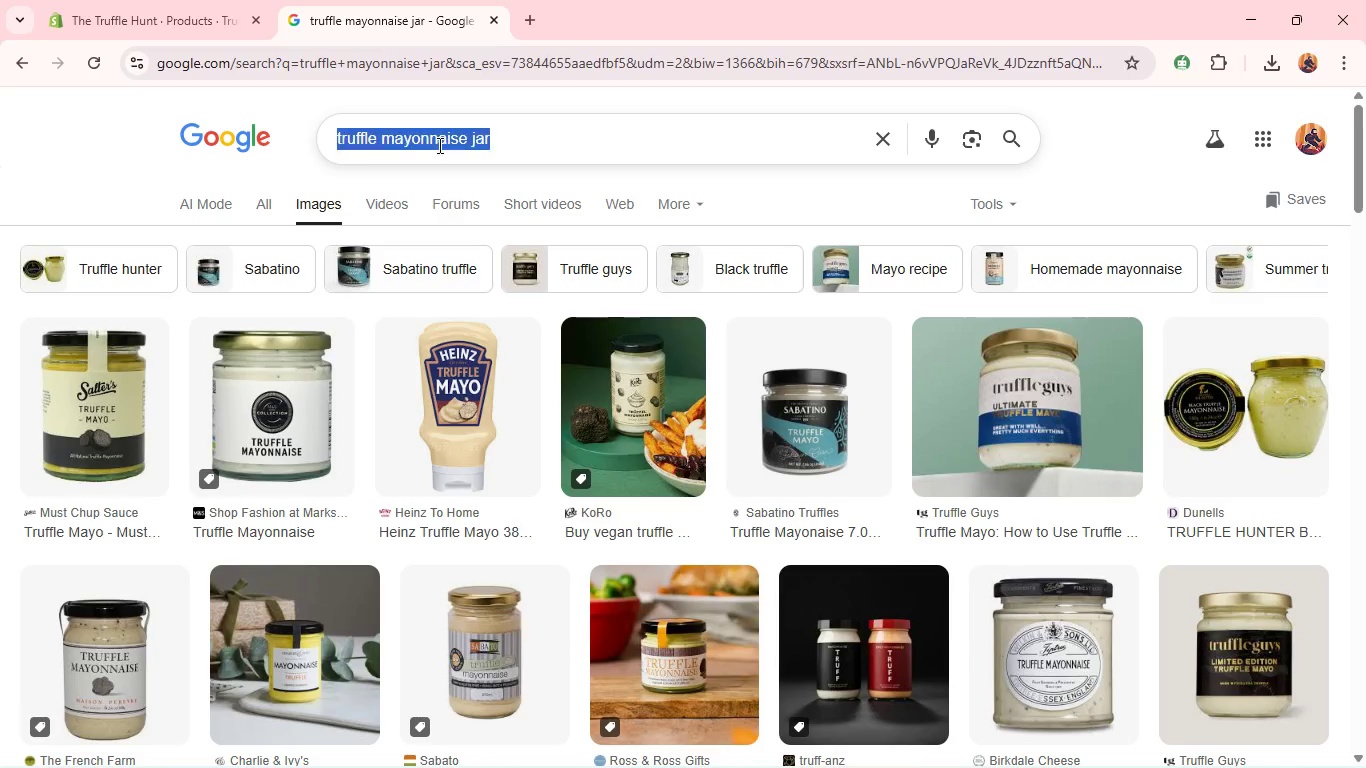 
left_click([438, 145])
 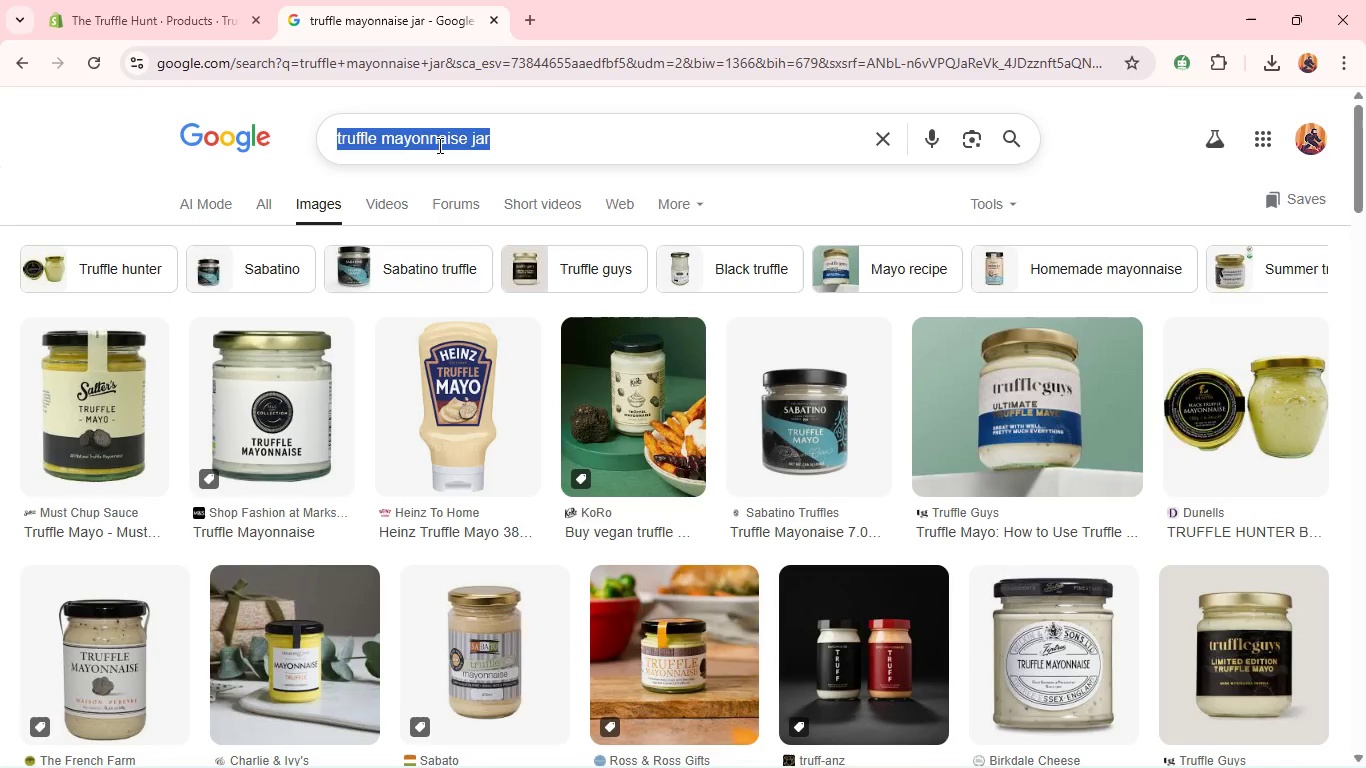 
key(Control+A)
 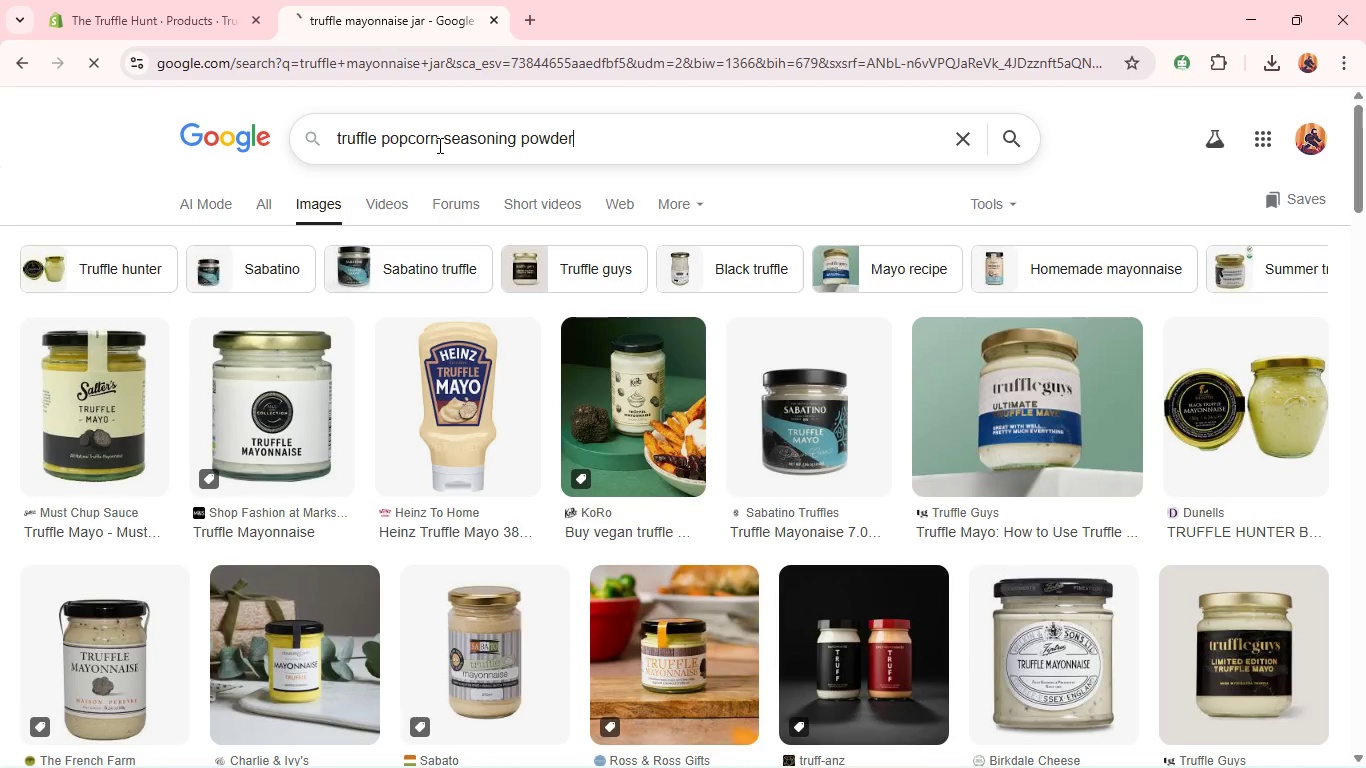 
key(Control+V)
 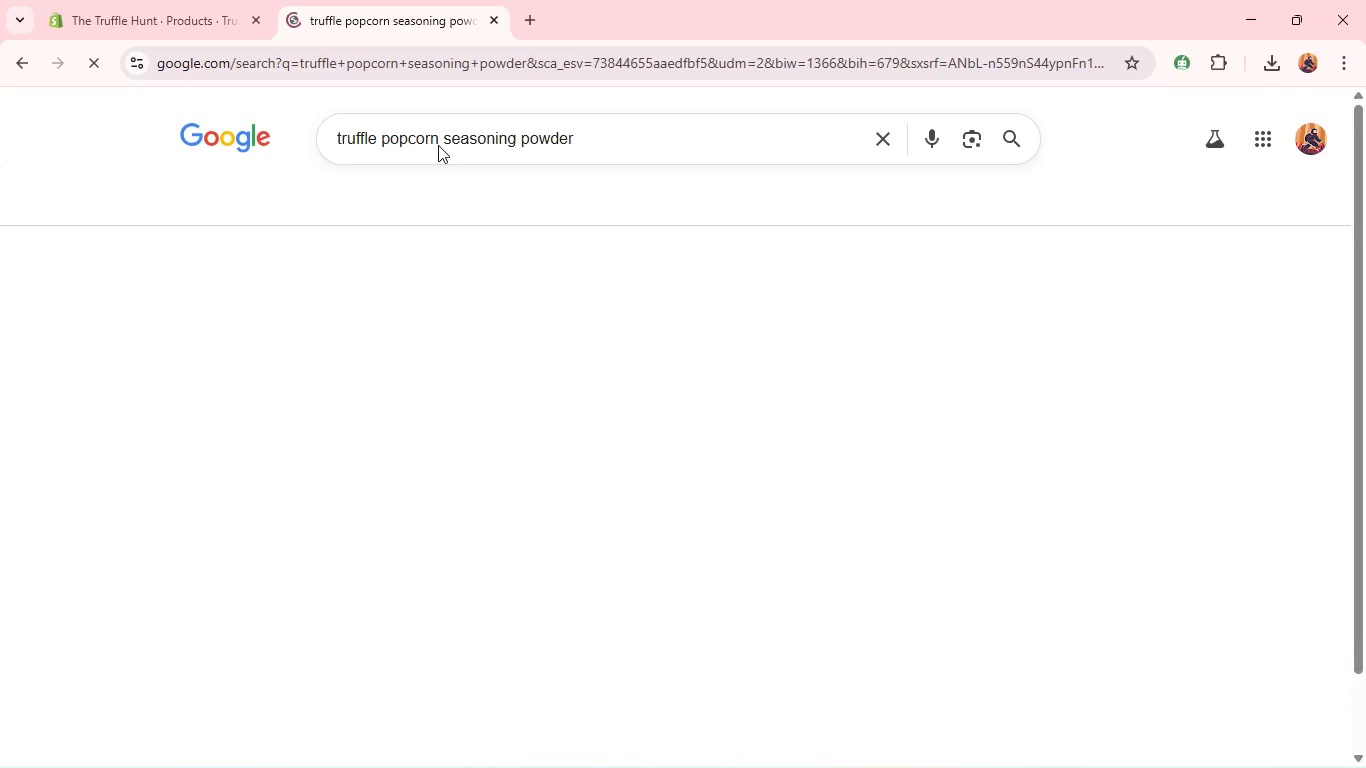 
key(Enter)
 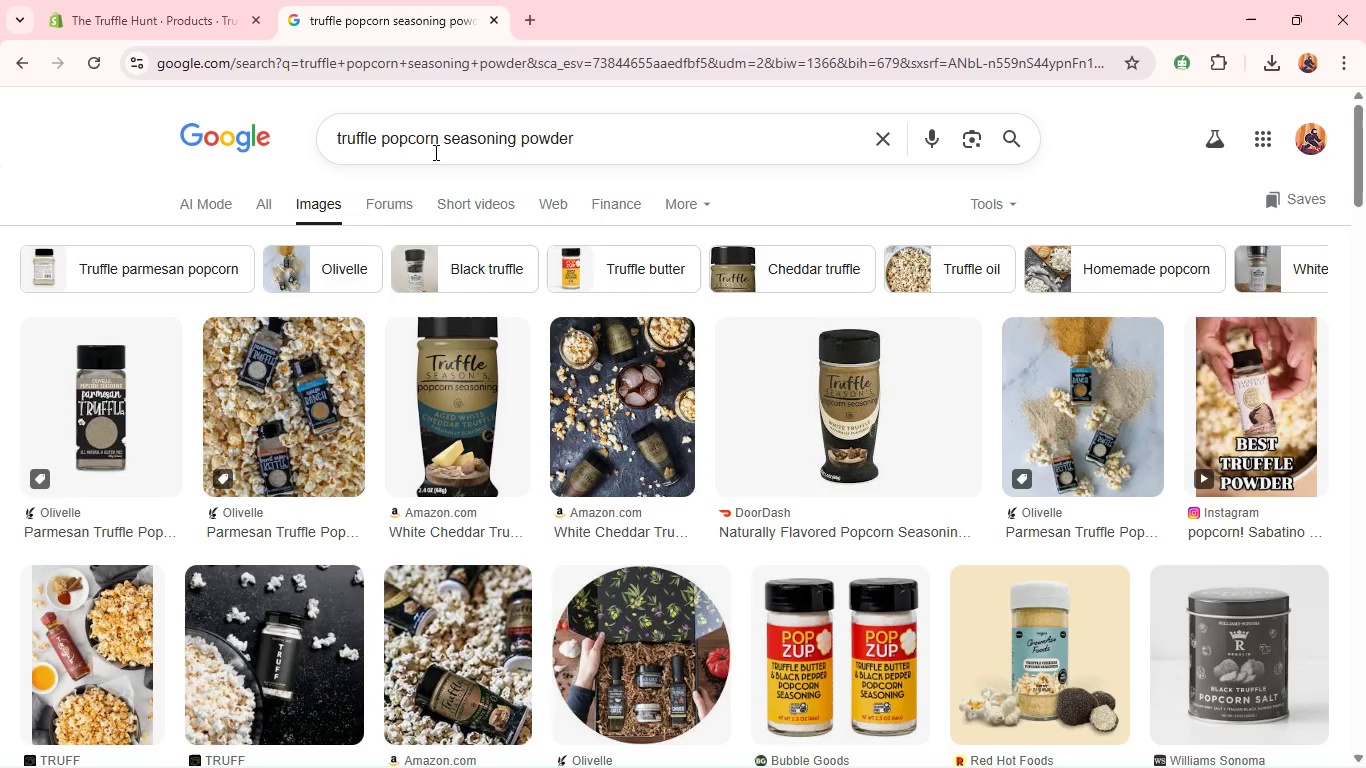 
wait(5.67)
 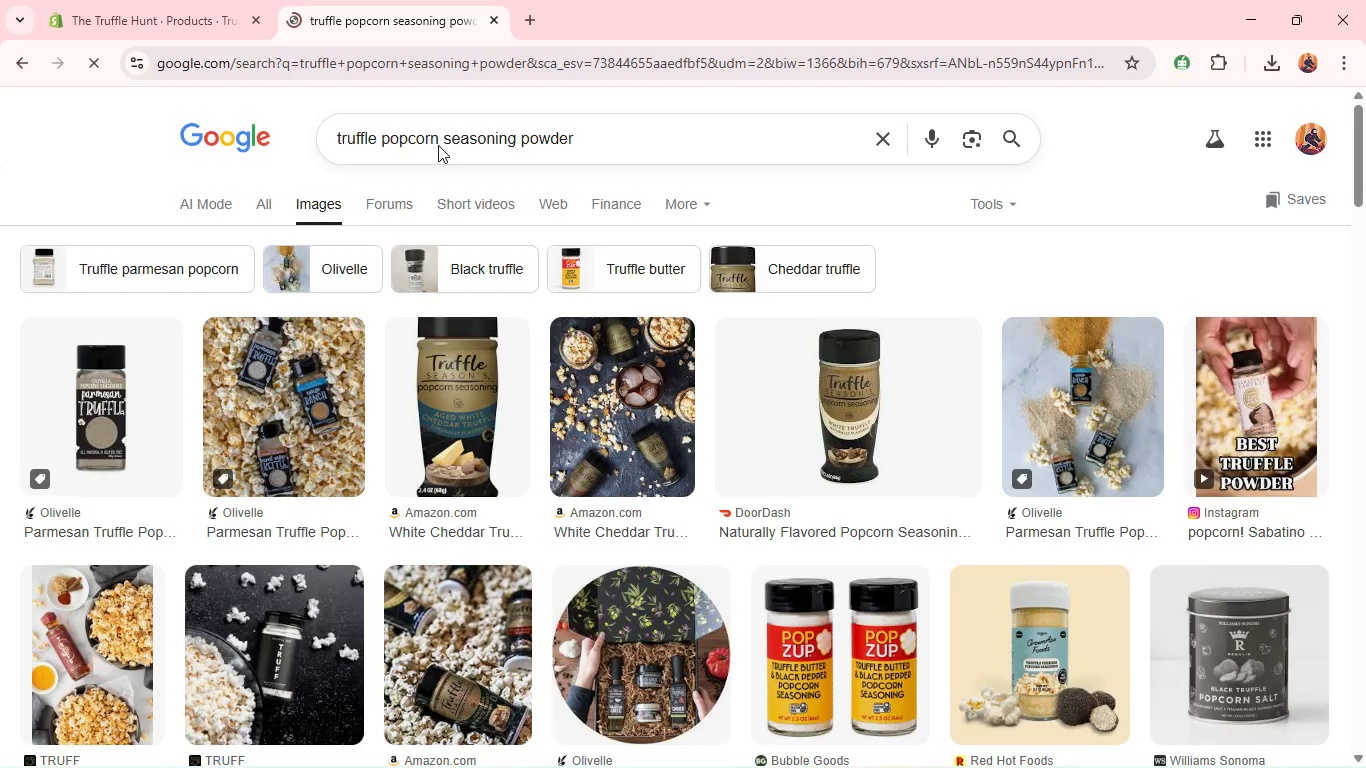 
right_click([294, 338])
 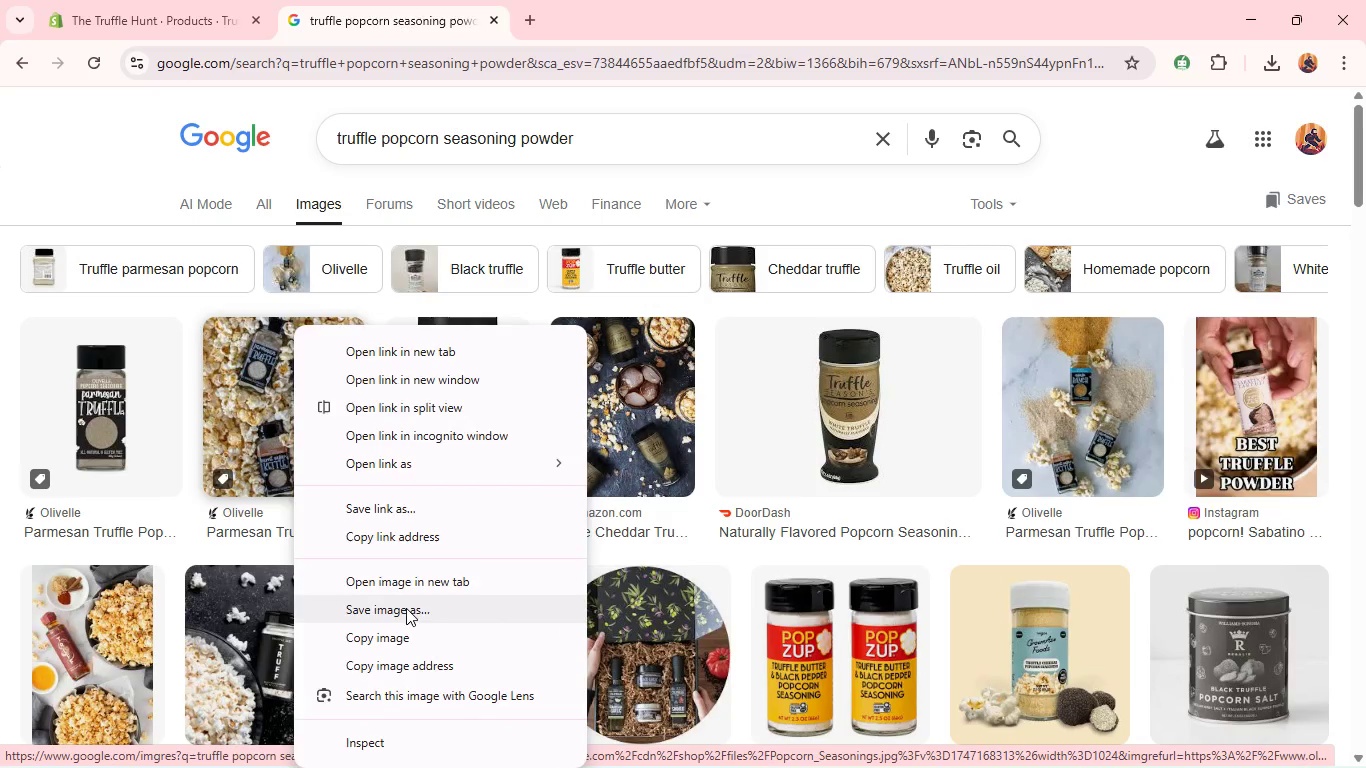 
left_click([406, 608])
 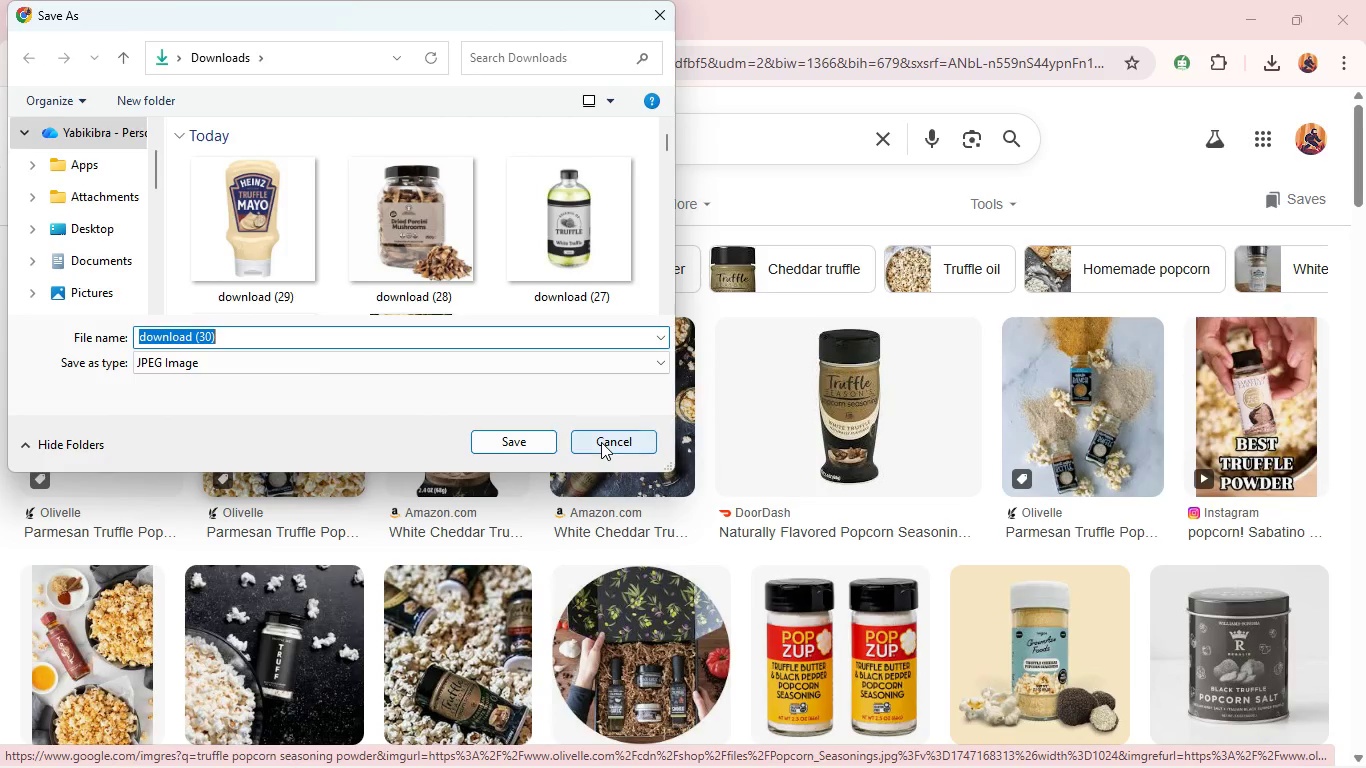 
left_click([601, 442])
 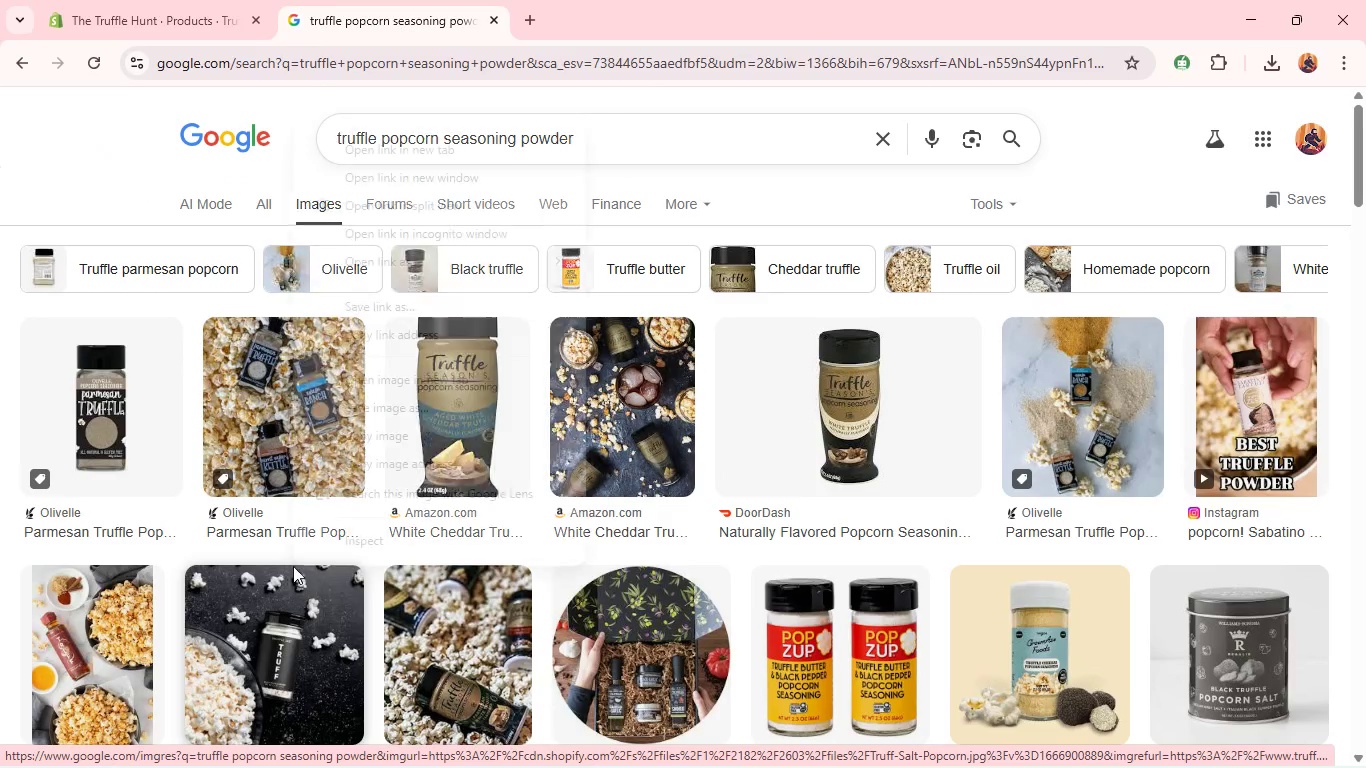 
right_click([293, 566])
 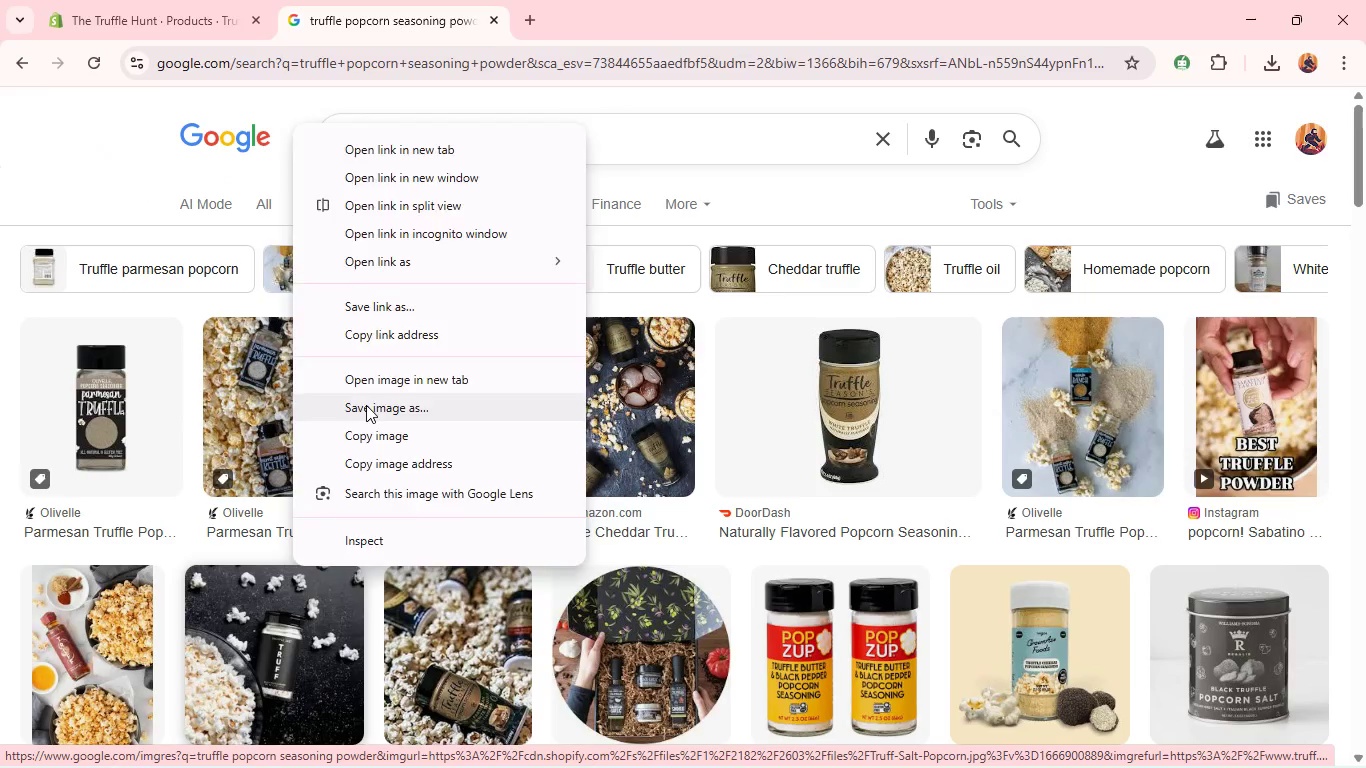 
left_click([366, 405])
 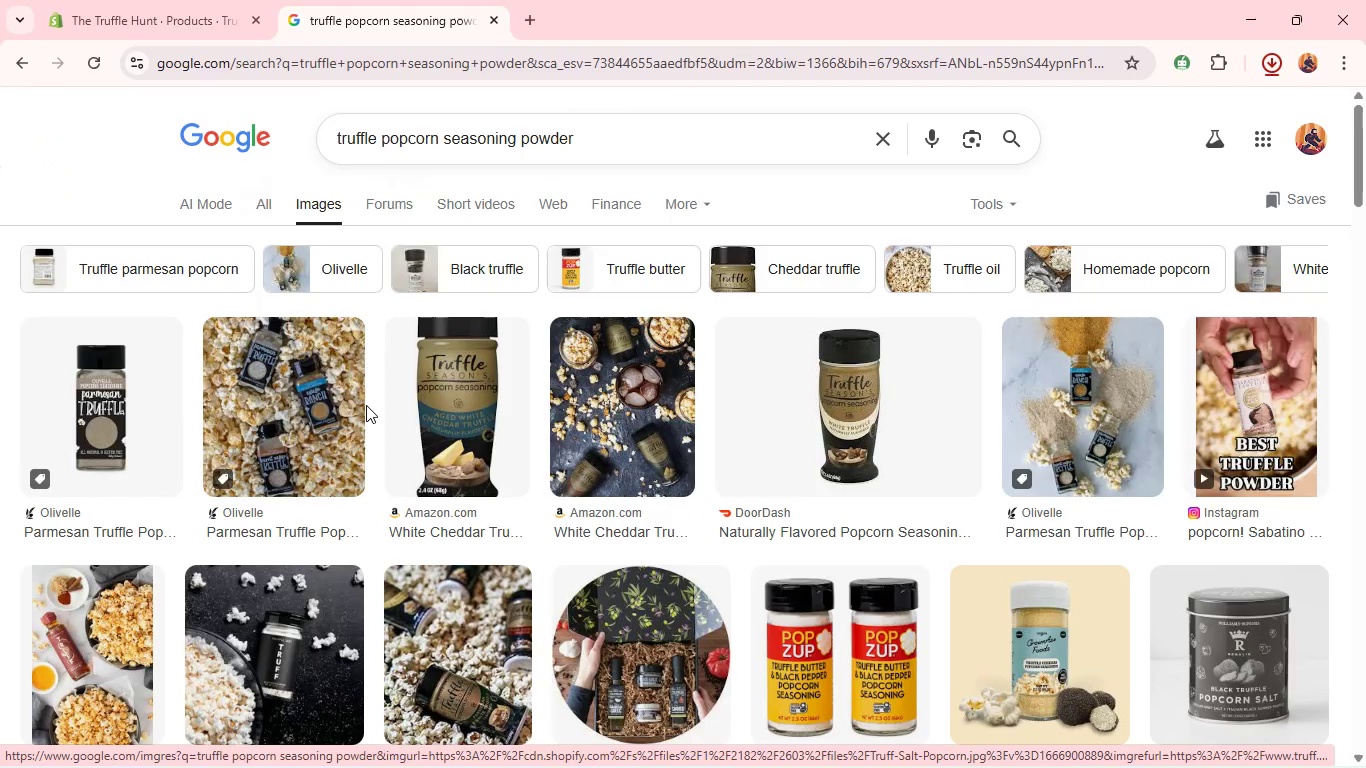 
key(Enter)
 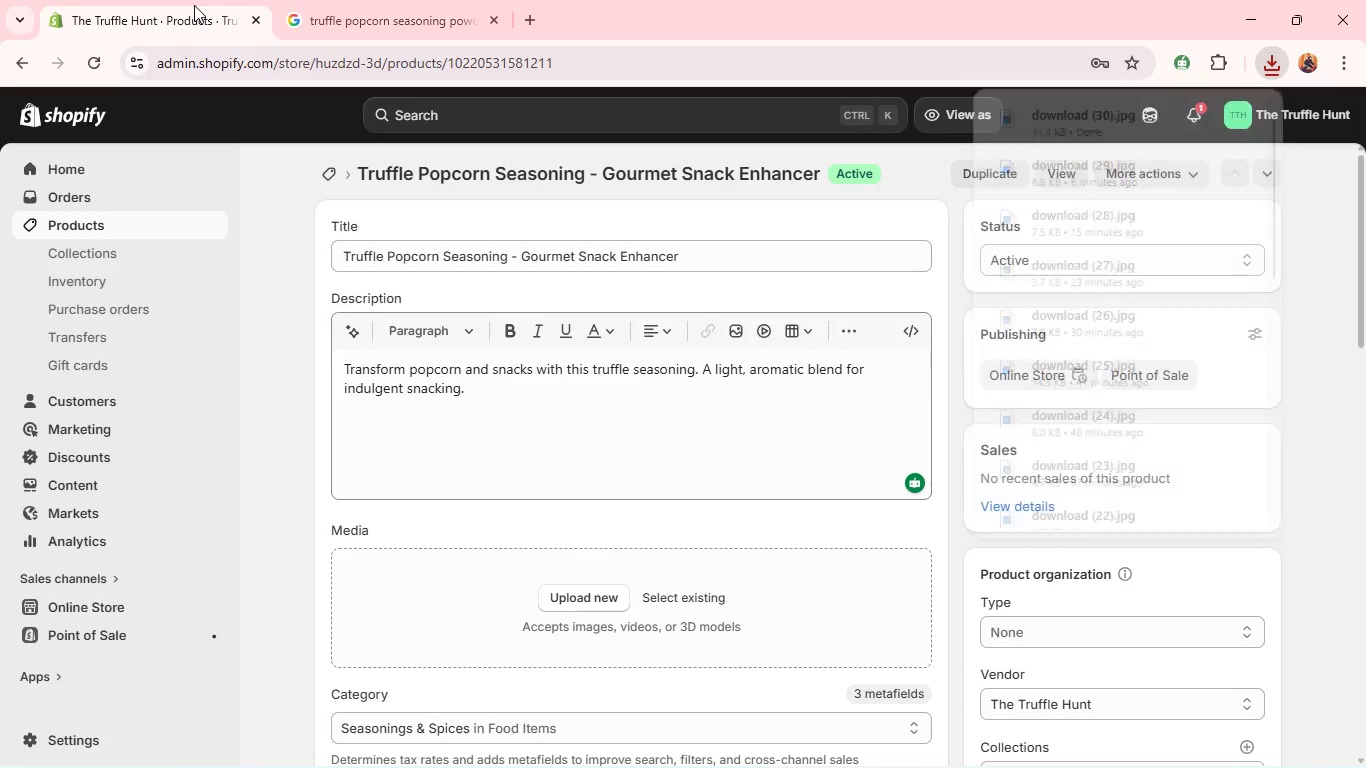 
left_click([194, 5])
 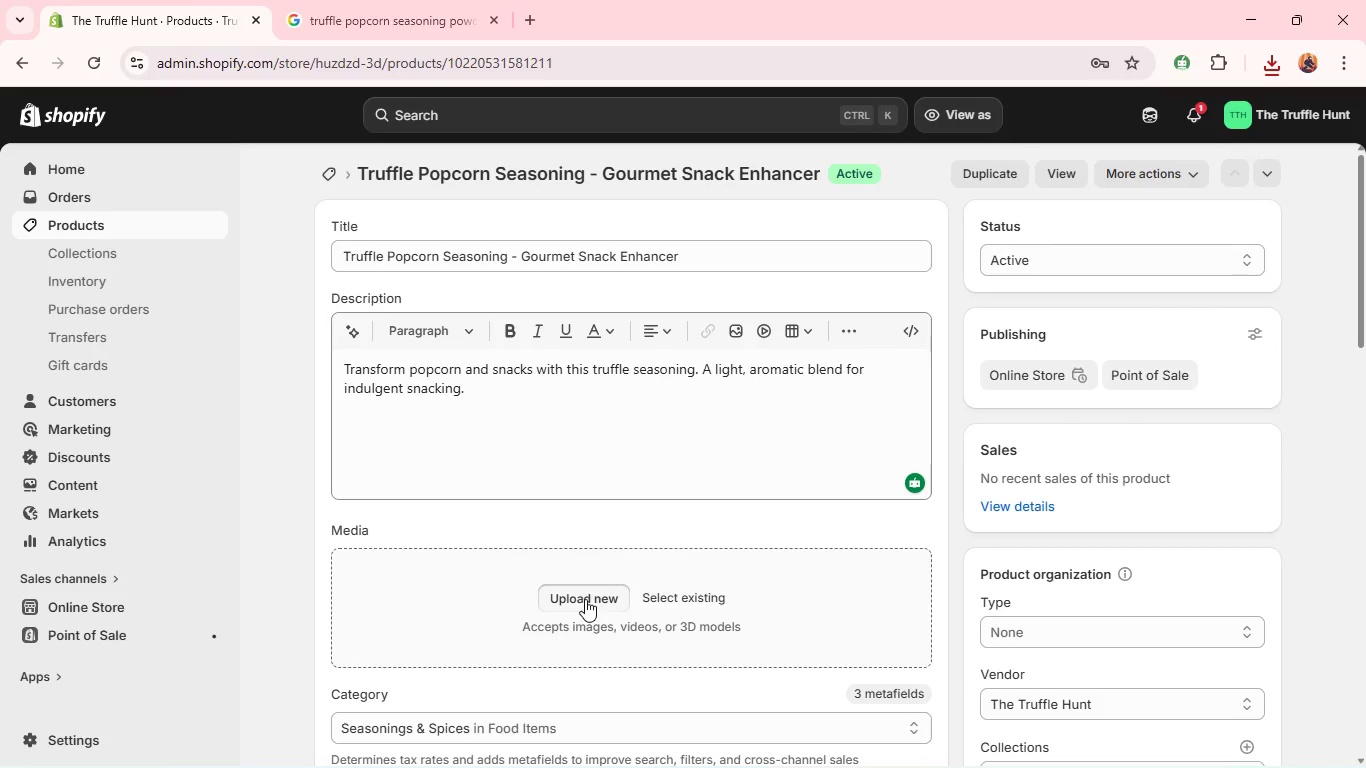 
left_click([585, 599])
 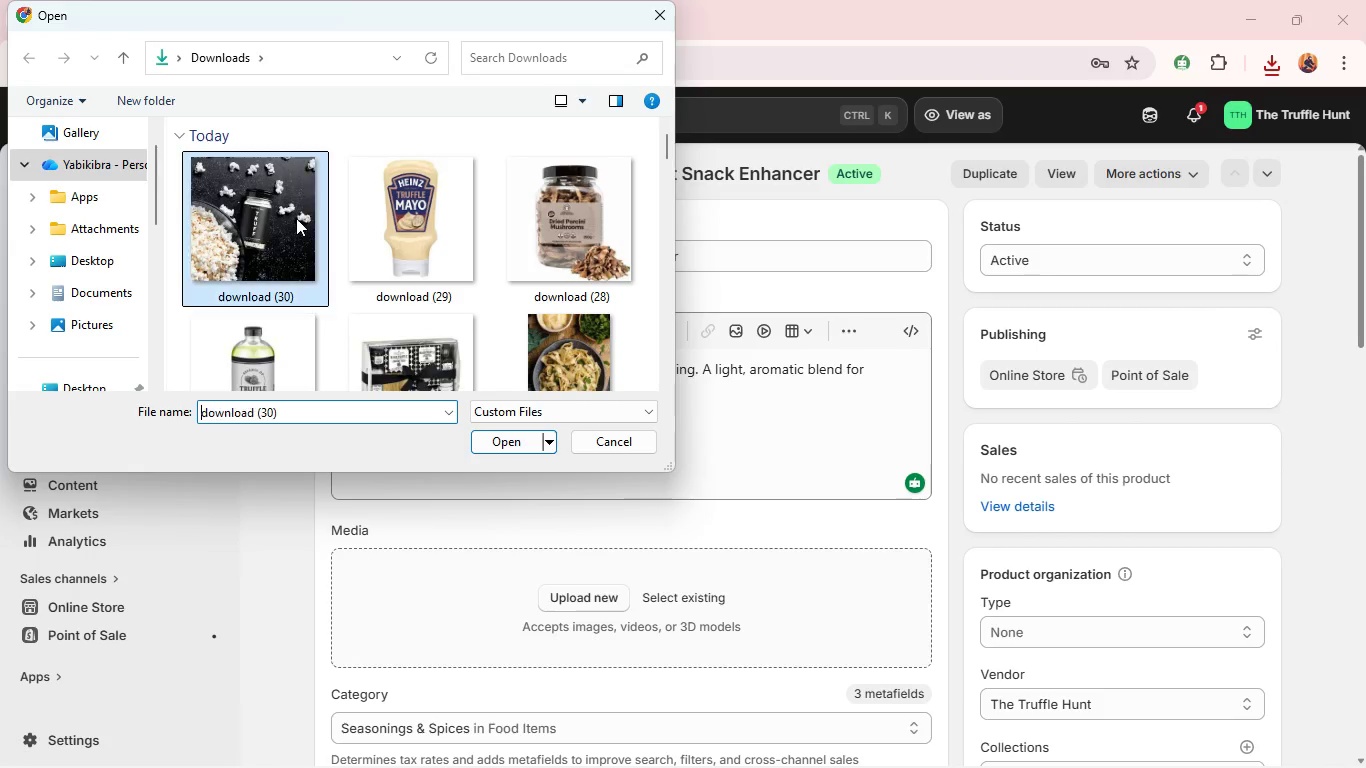 
left_click([296, 218])
 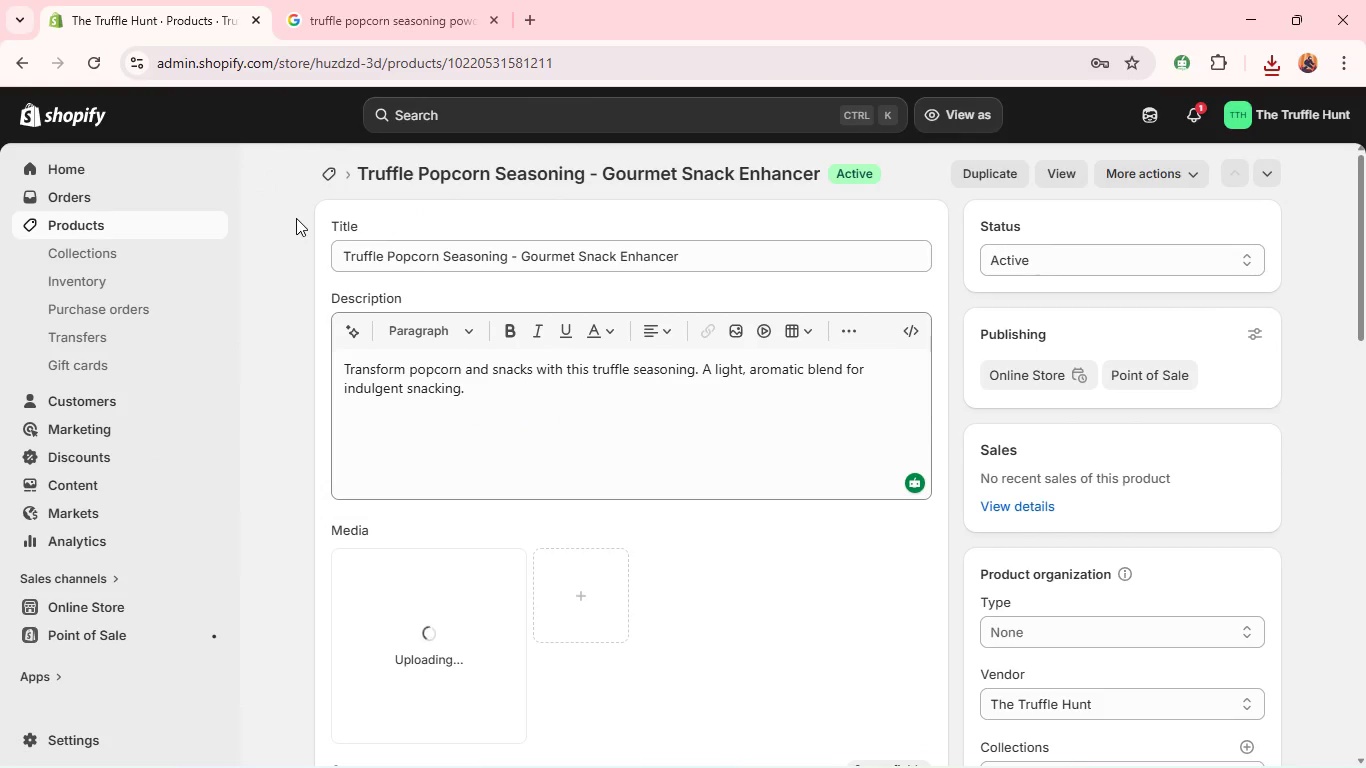 
key(Enter)
 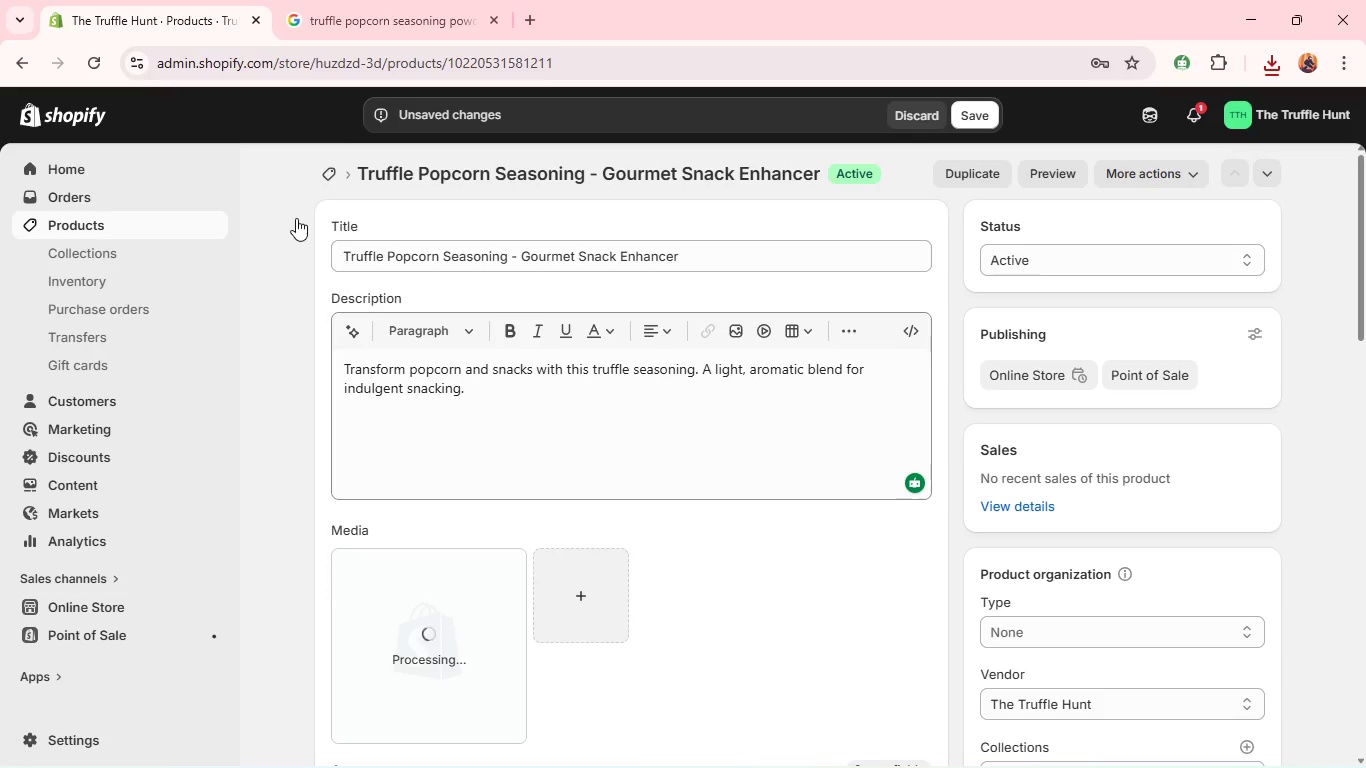 
wait(8.56)
 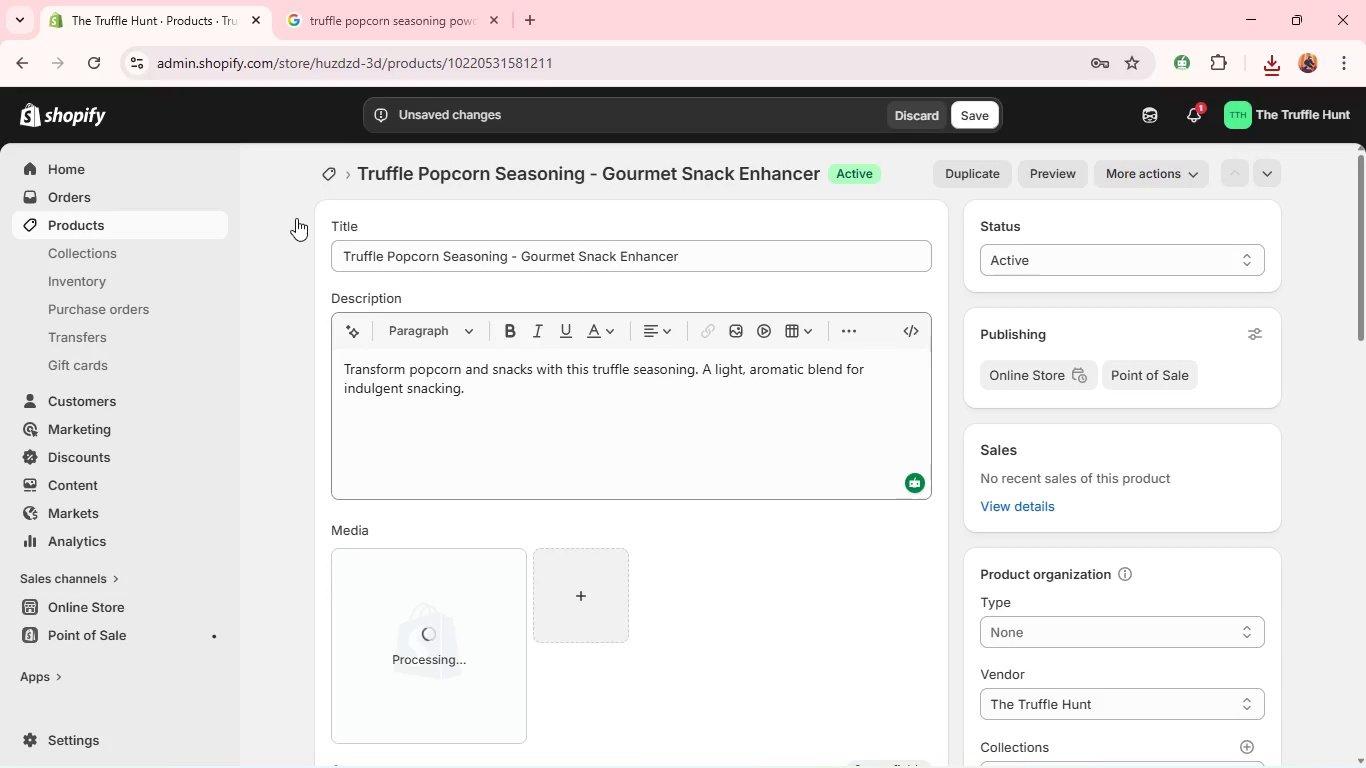 
left_click([970, 130])
 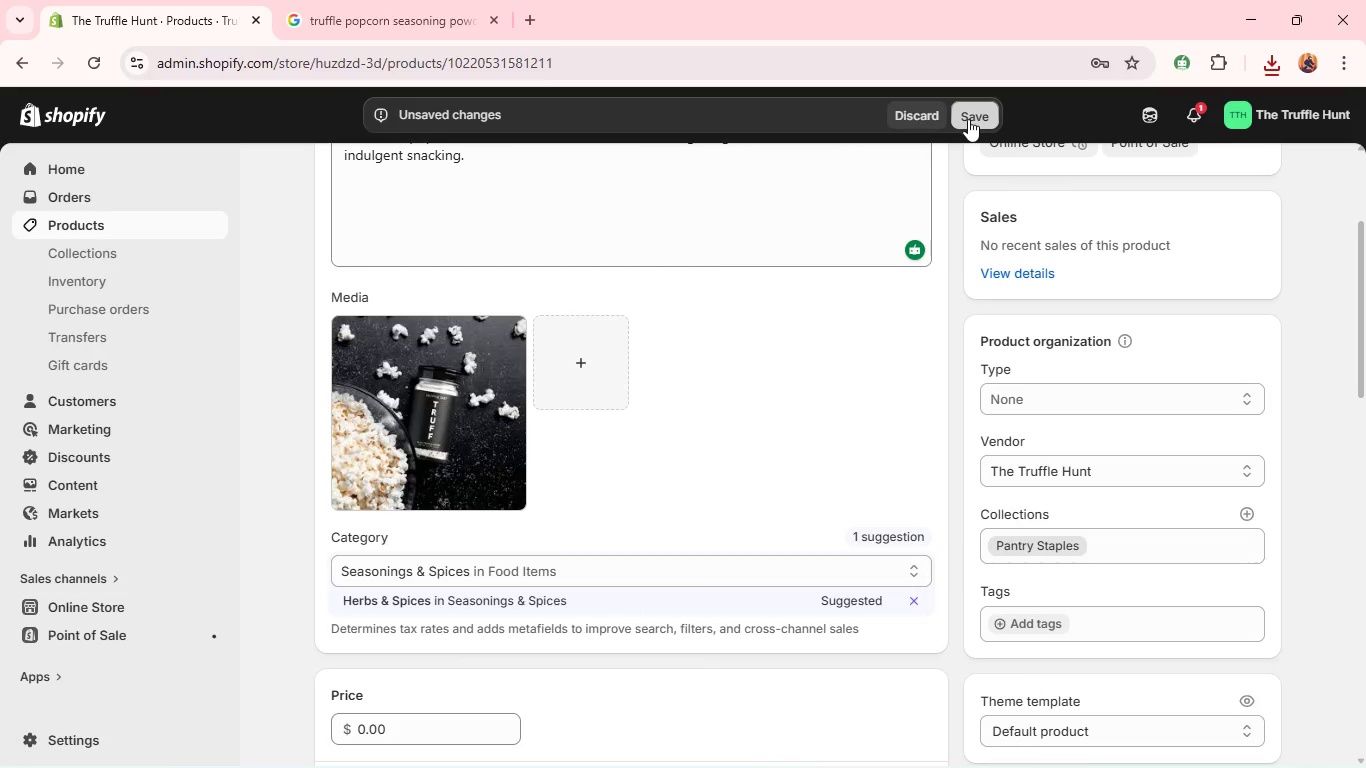 
left_click([968, 119])
 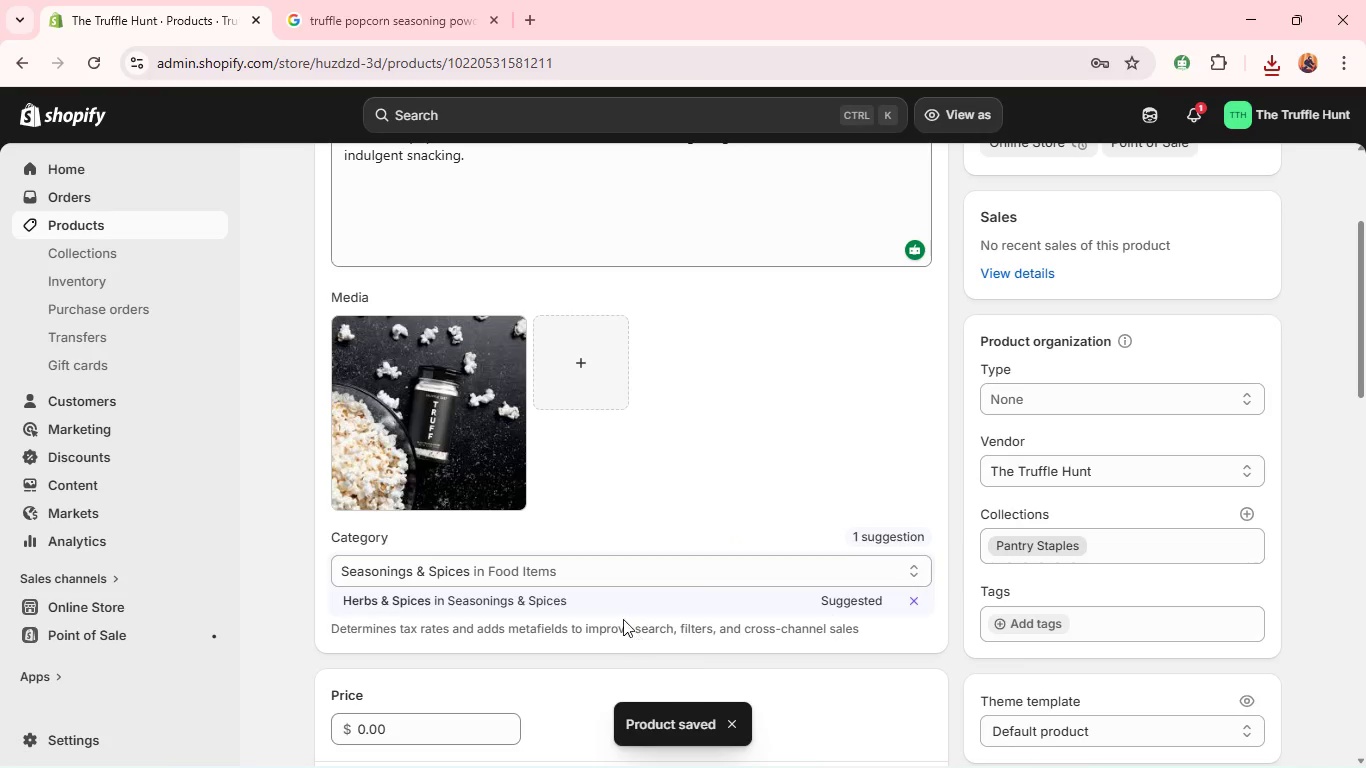 
left_click([597, 602])
 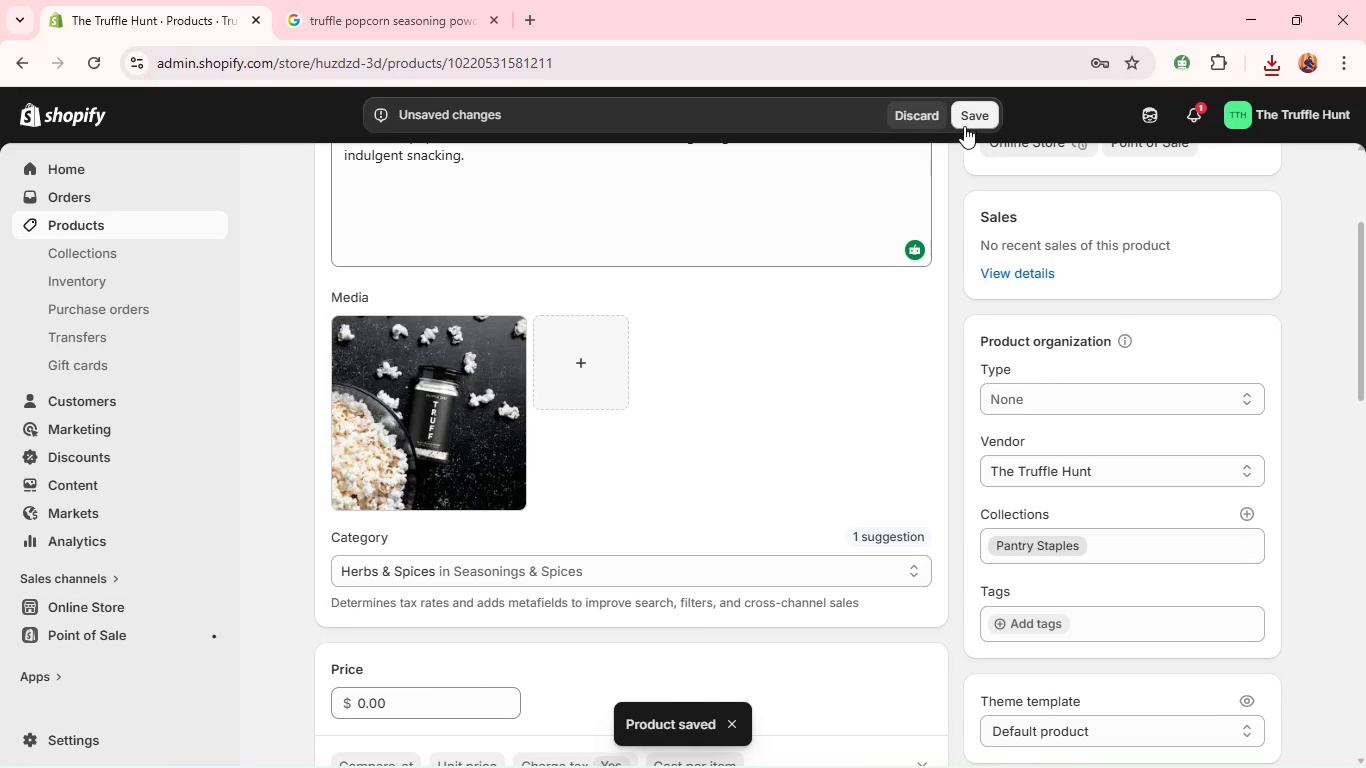 
left_click([964, 126])
 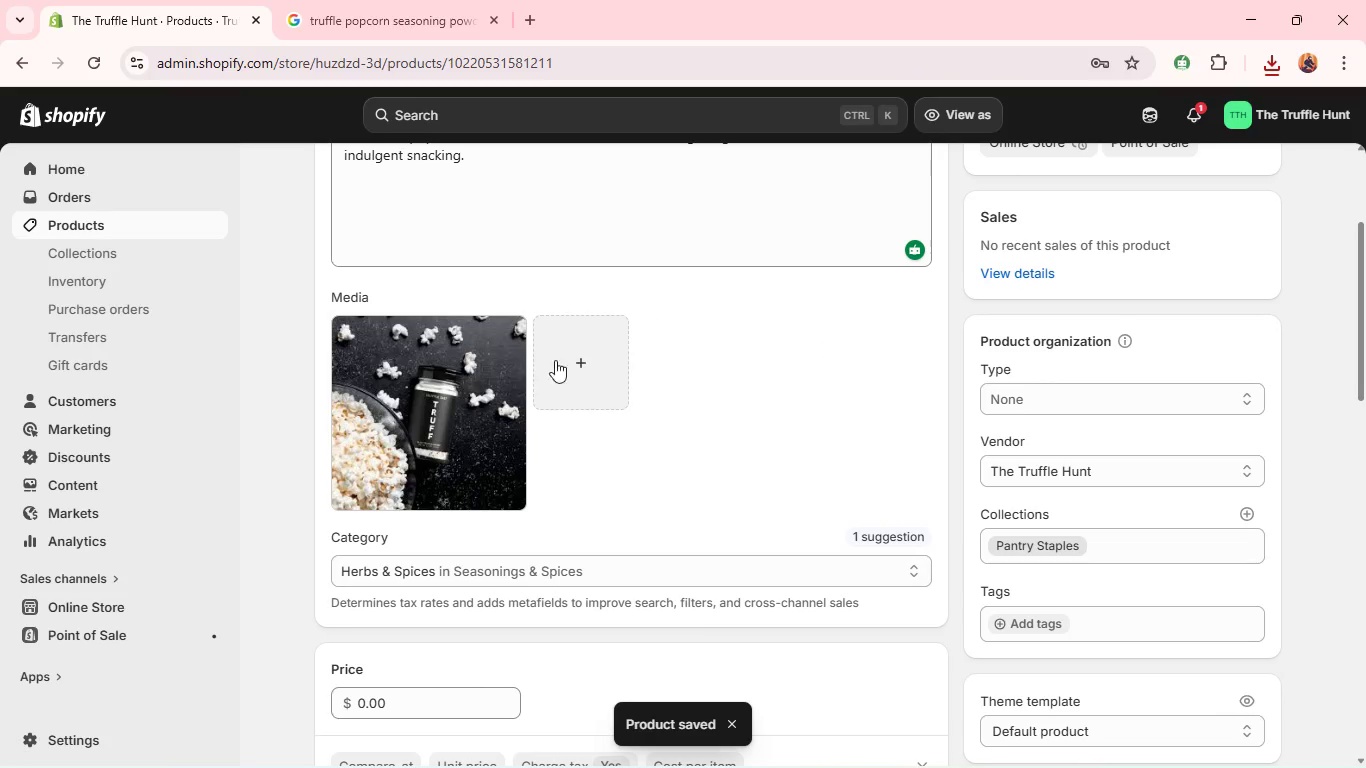 
left_click([496, 401])
 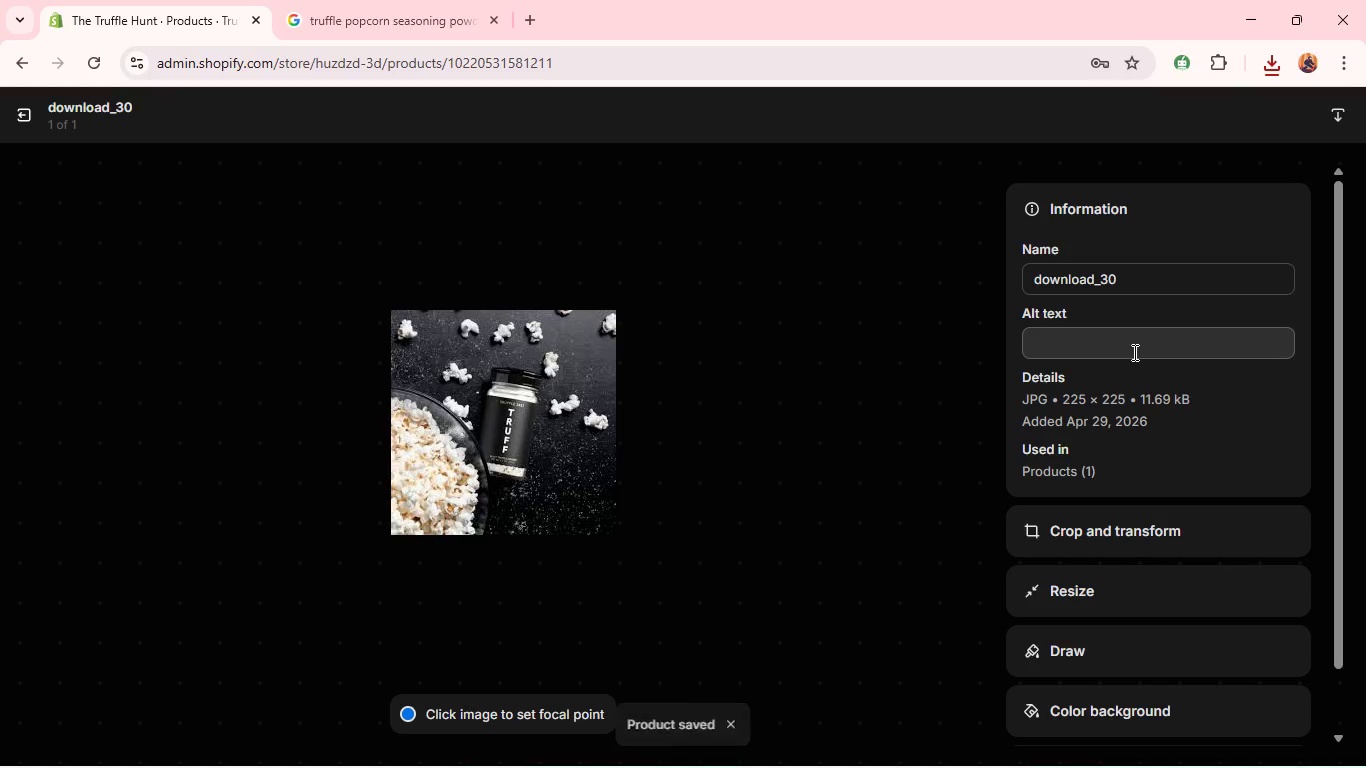 
left_click([1133, 352])
 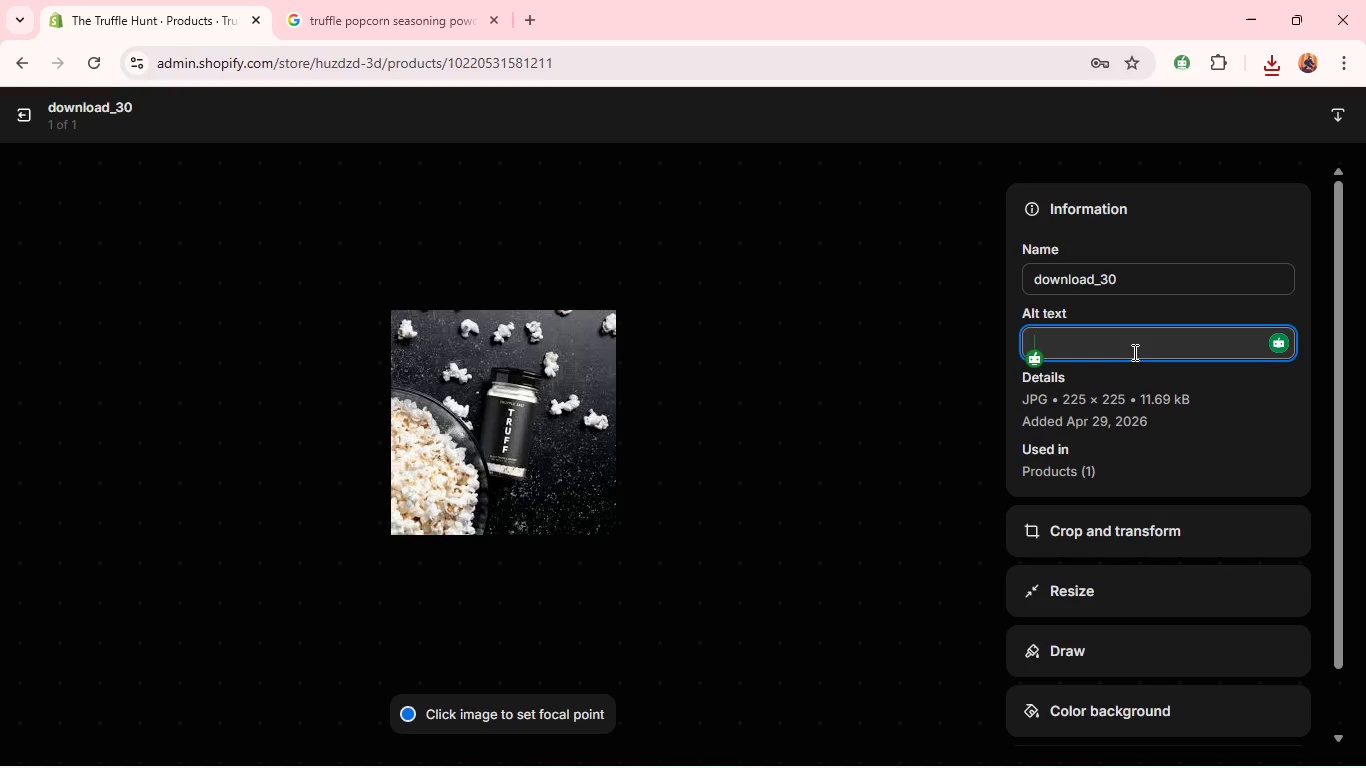 
type(Truffle popcorn seasoning powder )
 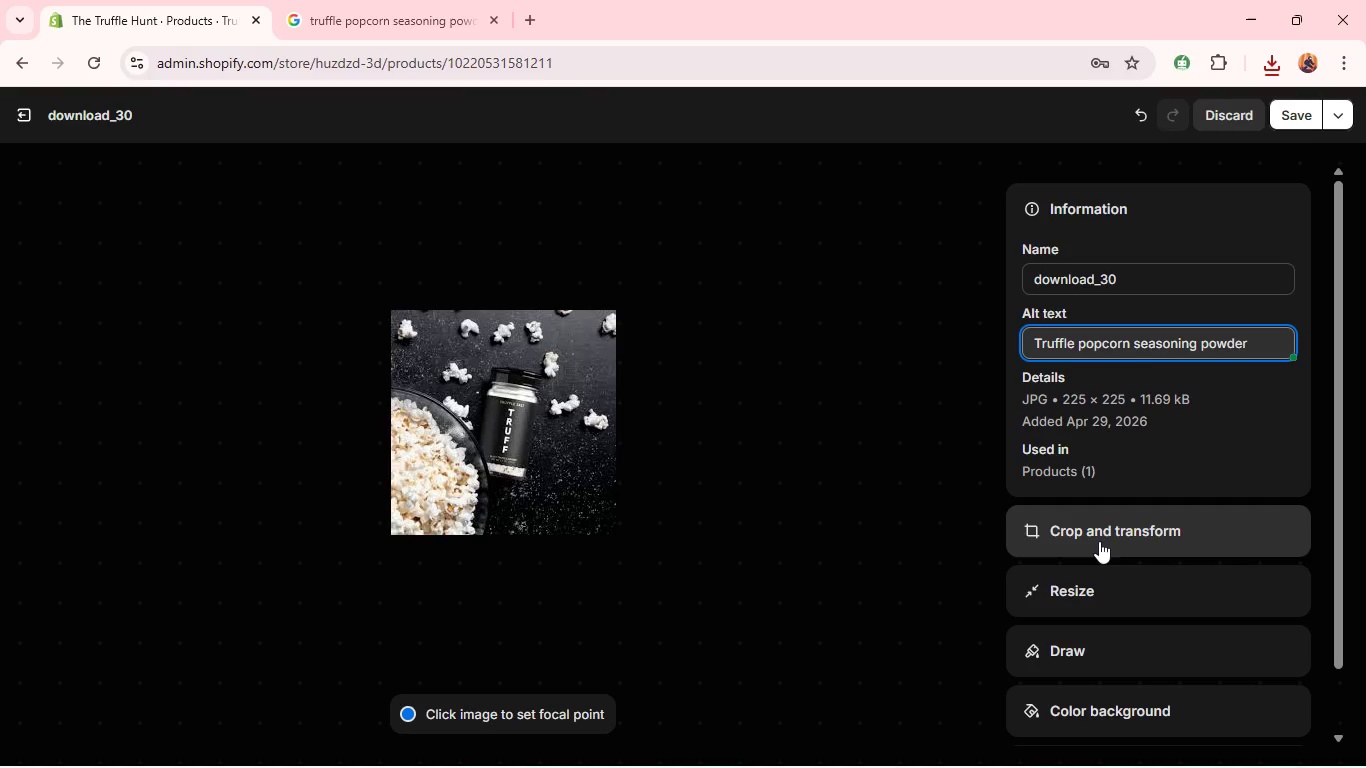 
left_click([1099, 541])
 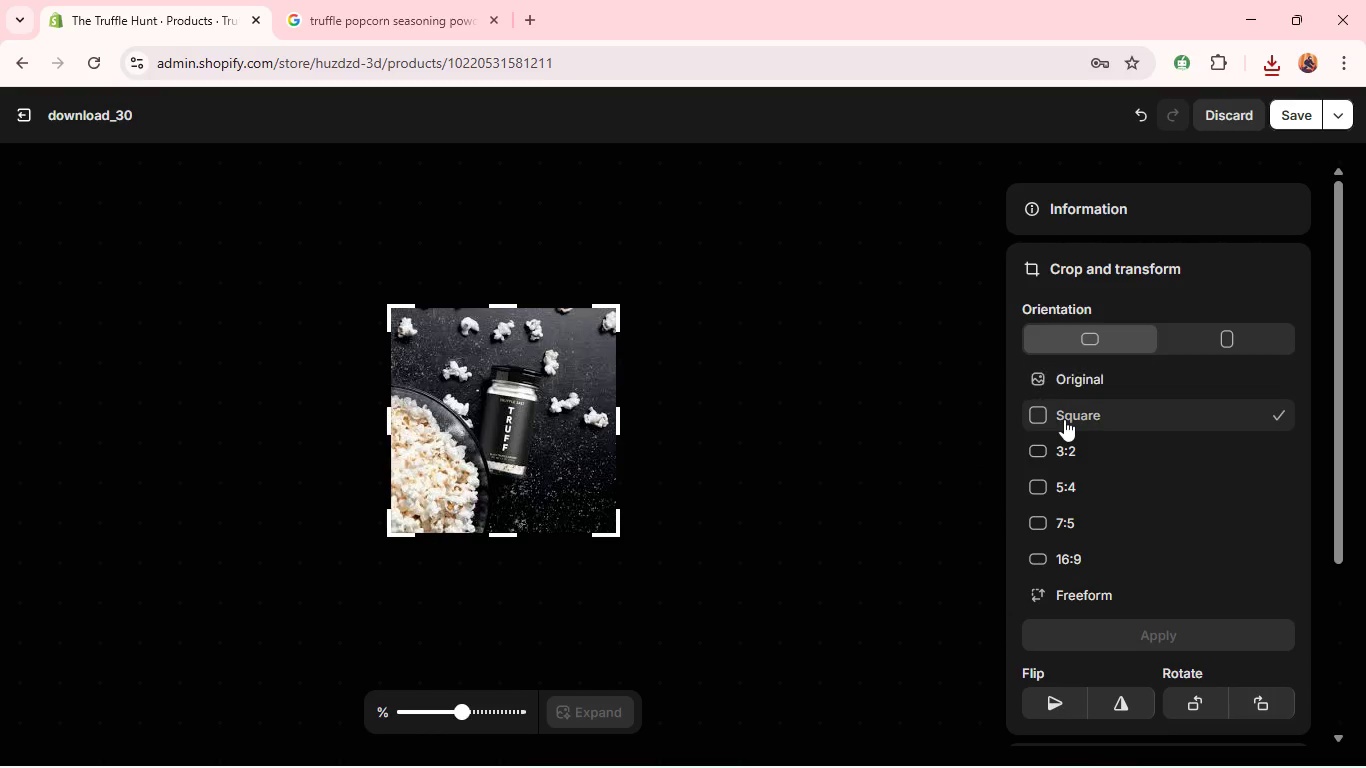 
left_click([1064, 419])
 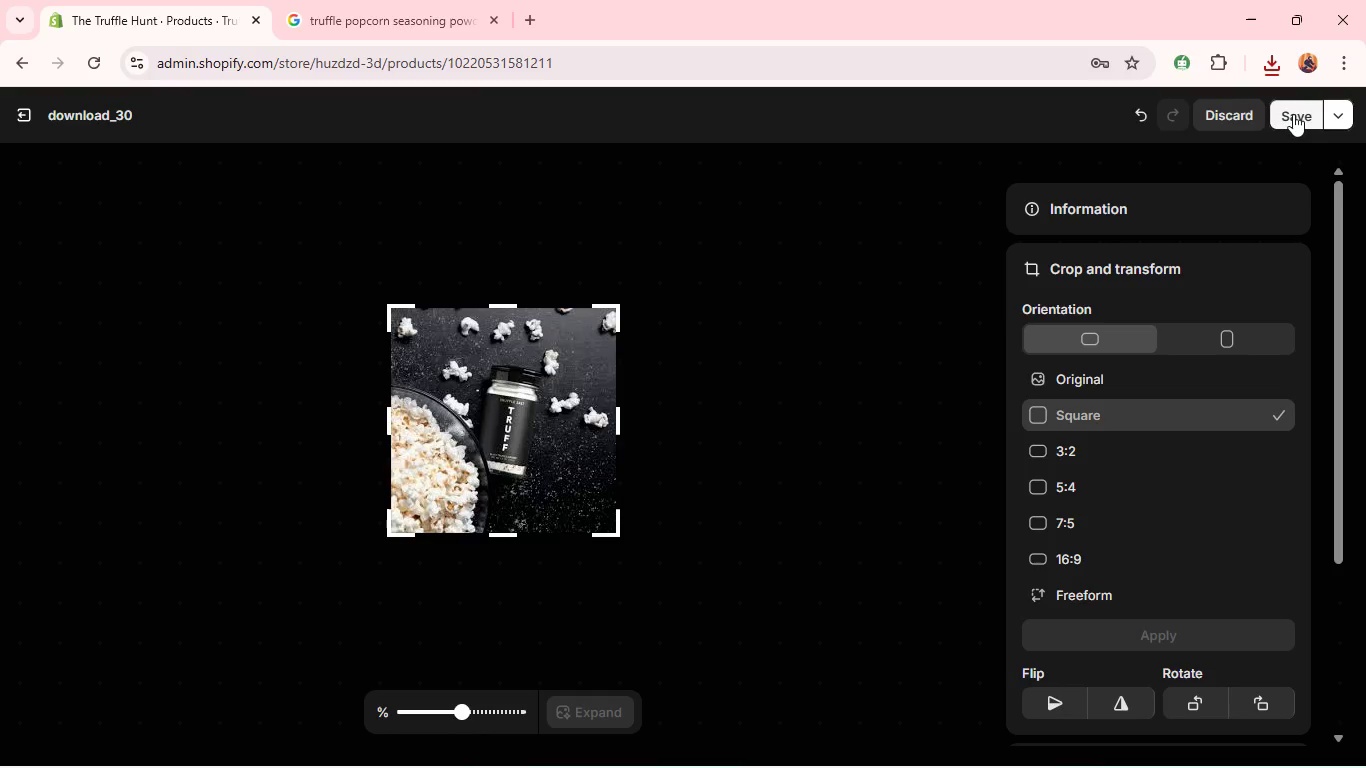 
left_click([1293, 114])
 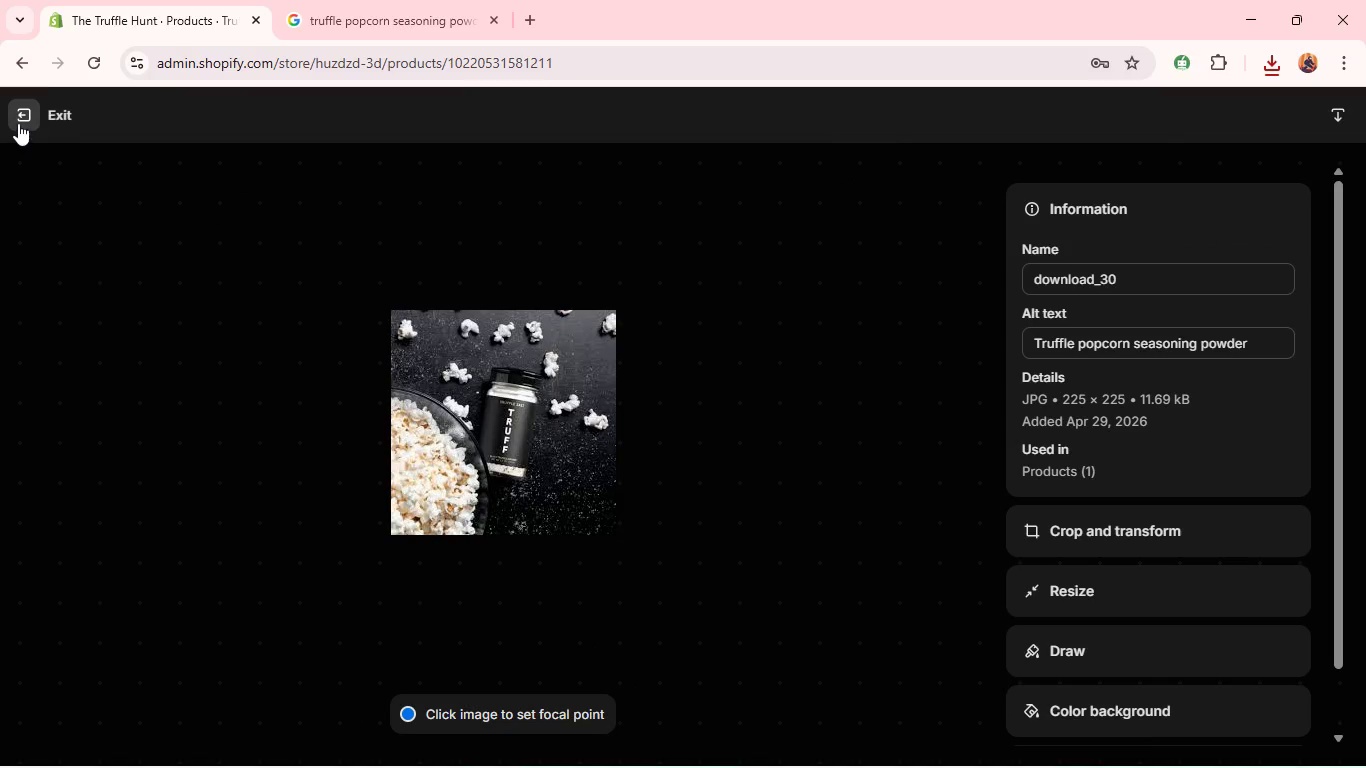 
left_click([18, 121])
 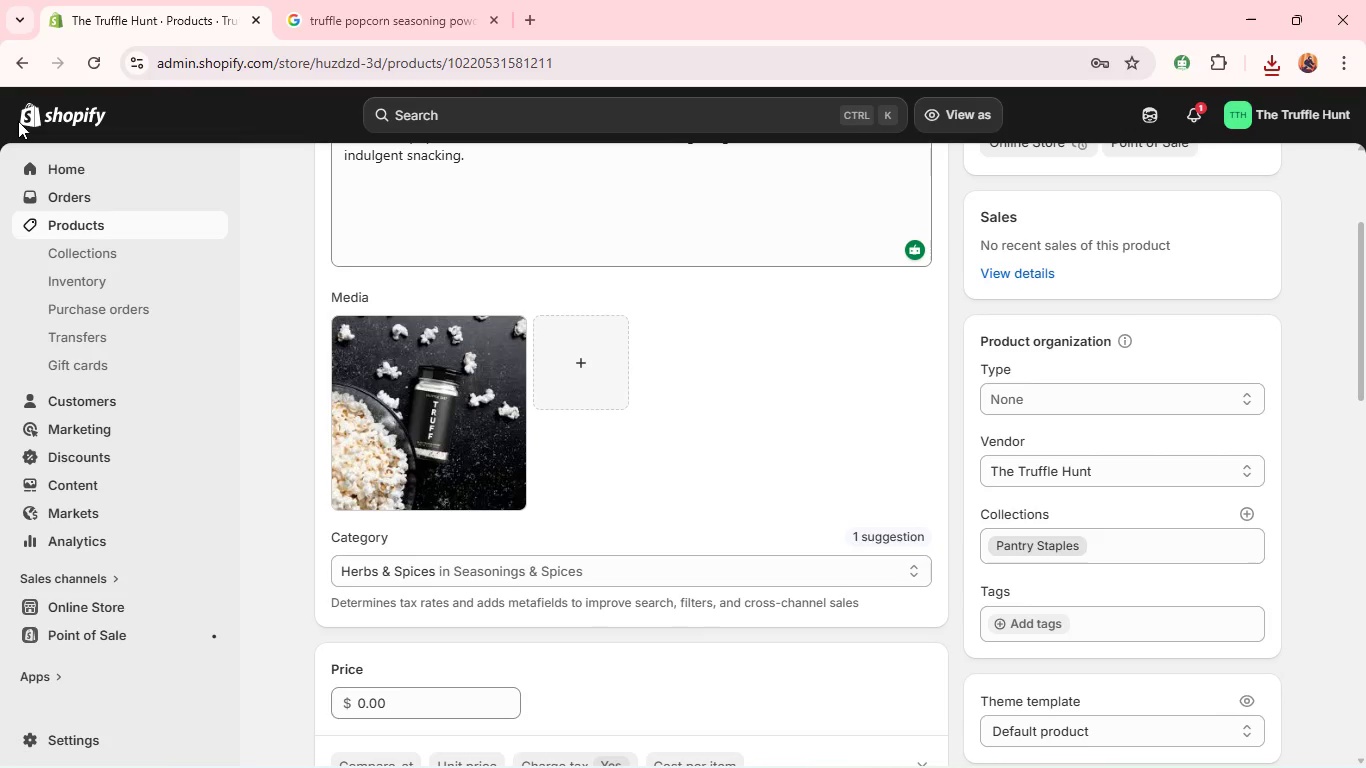 
wait(9.28)
 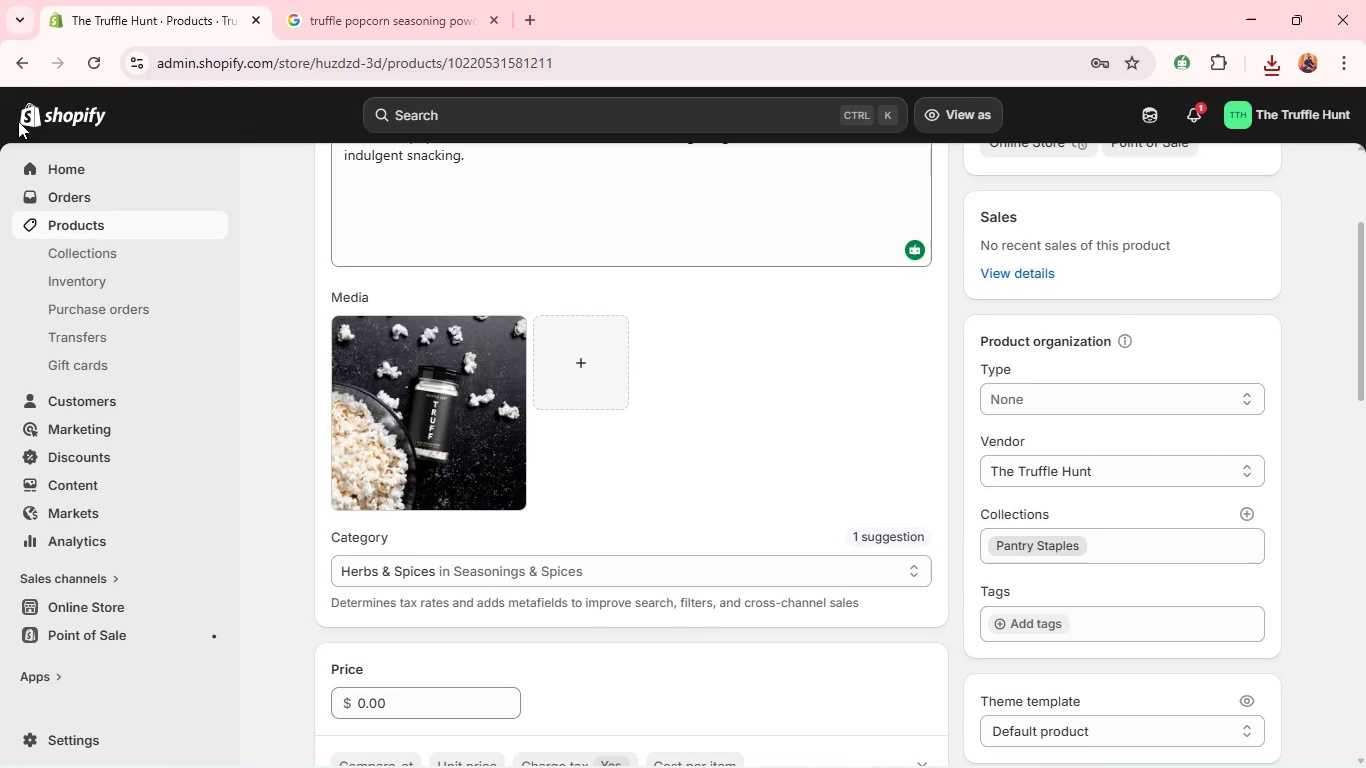 
left_click([368, 696])
 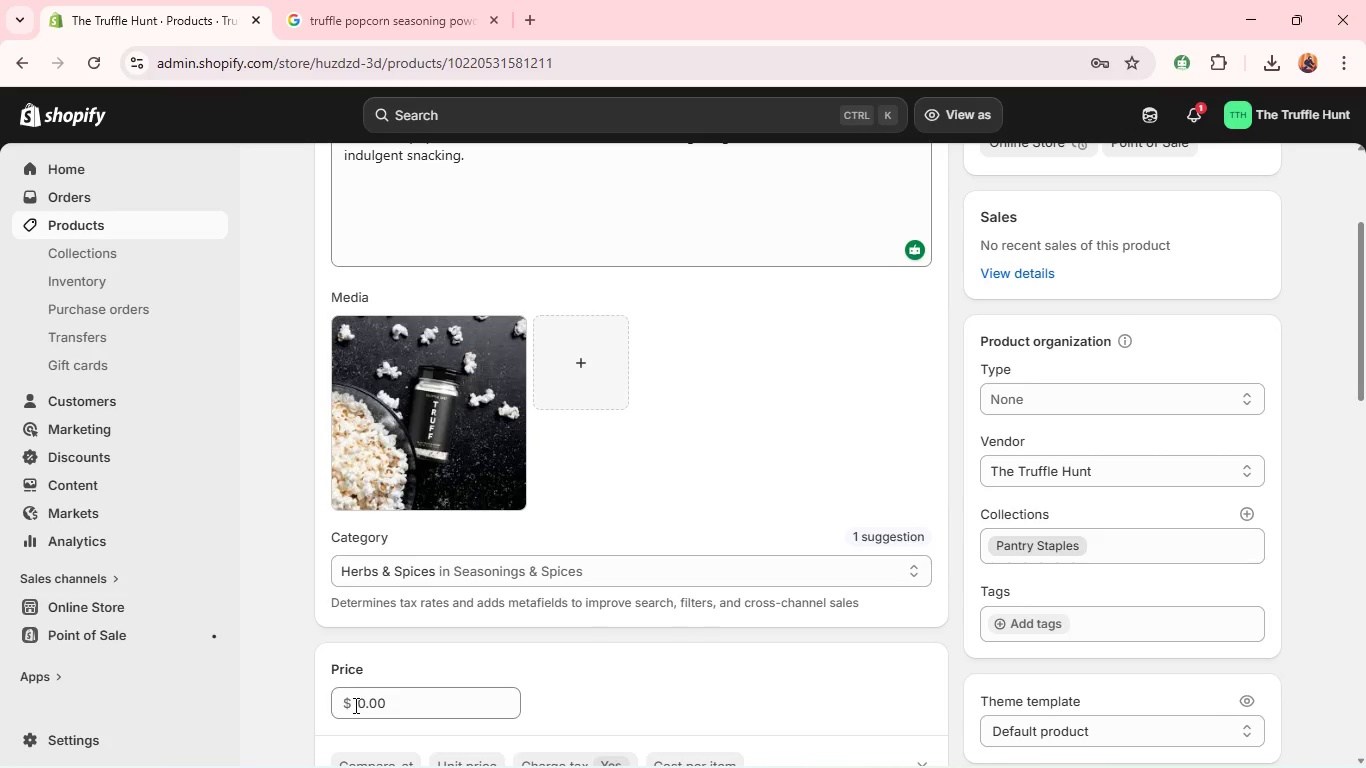 
left_click([354, 705])
 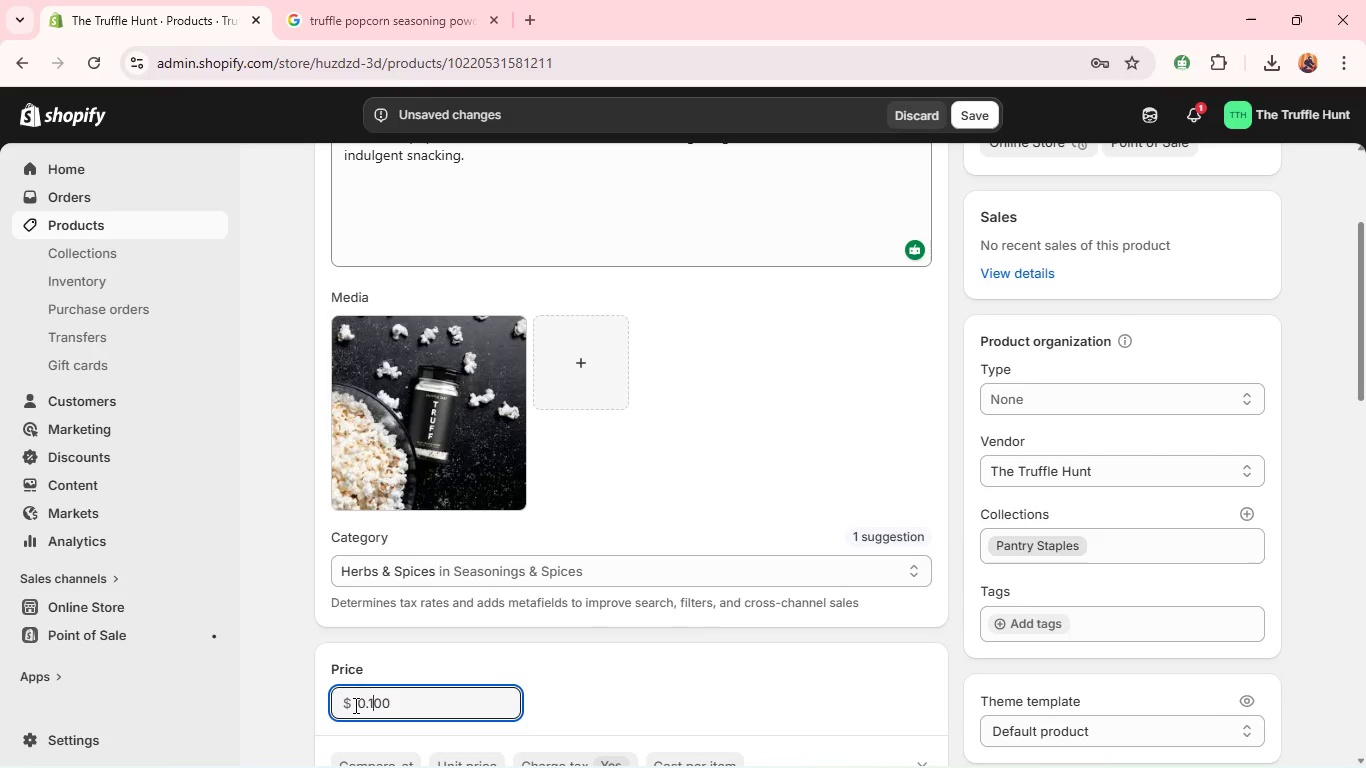 
key(1)
 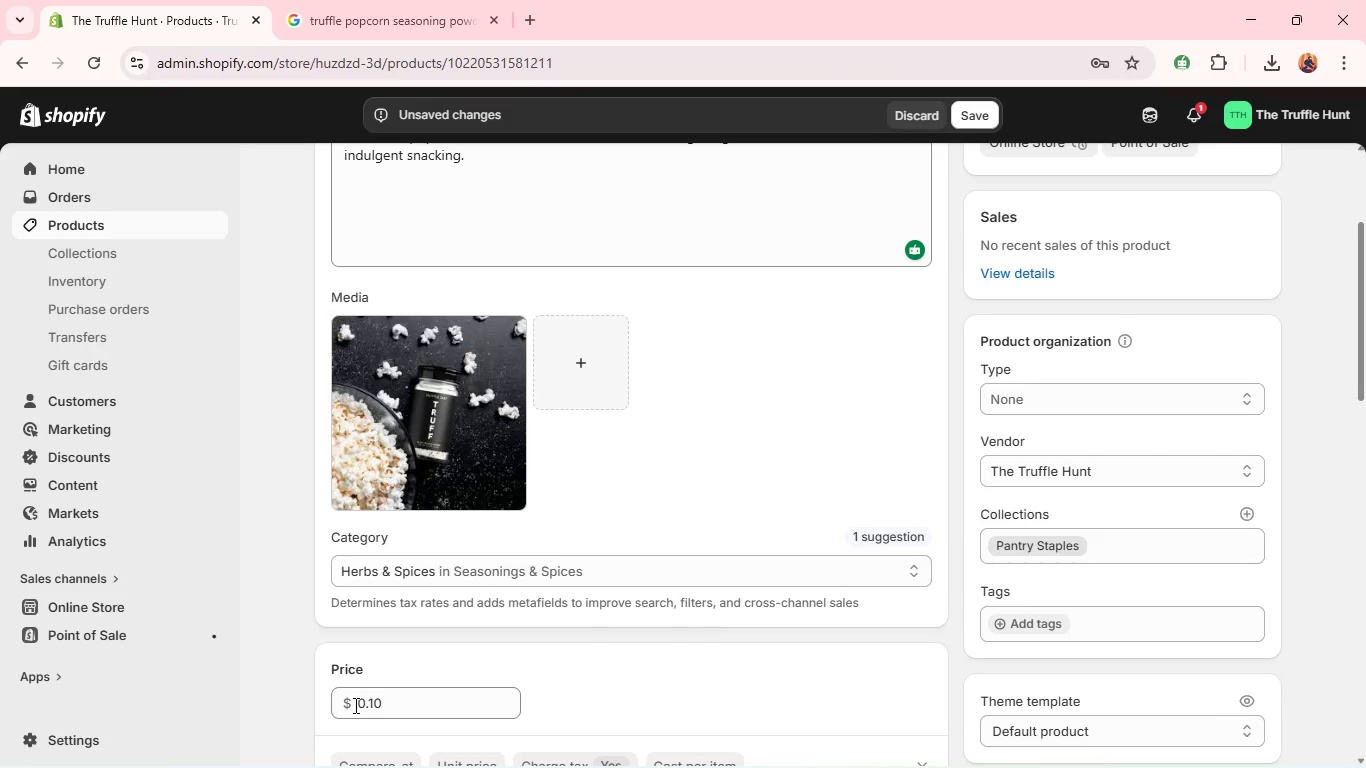 
double_click([354, 705])
 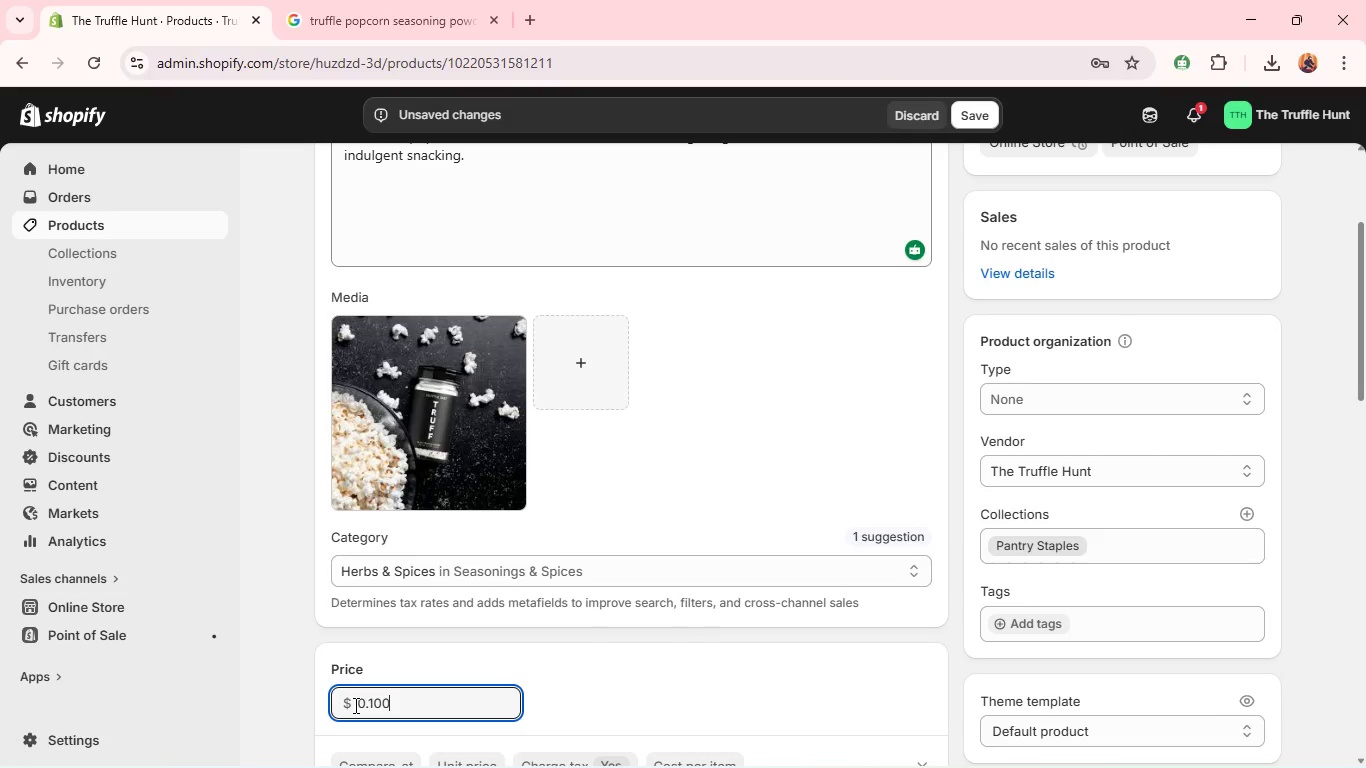 
triple_click([354, 705])
 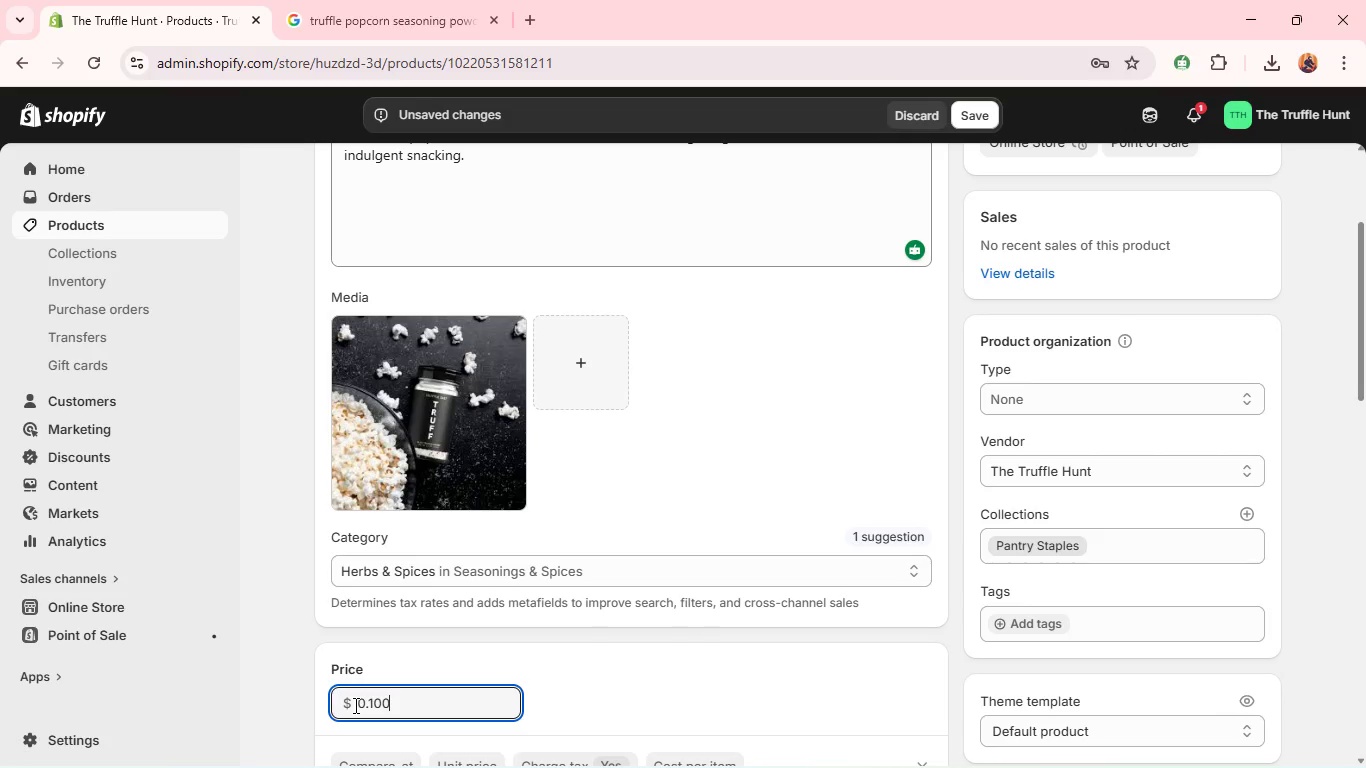 
type(10)
 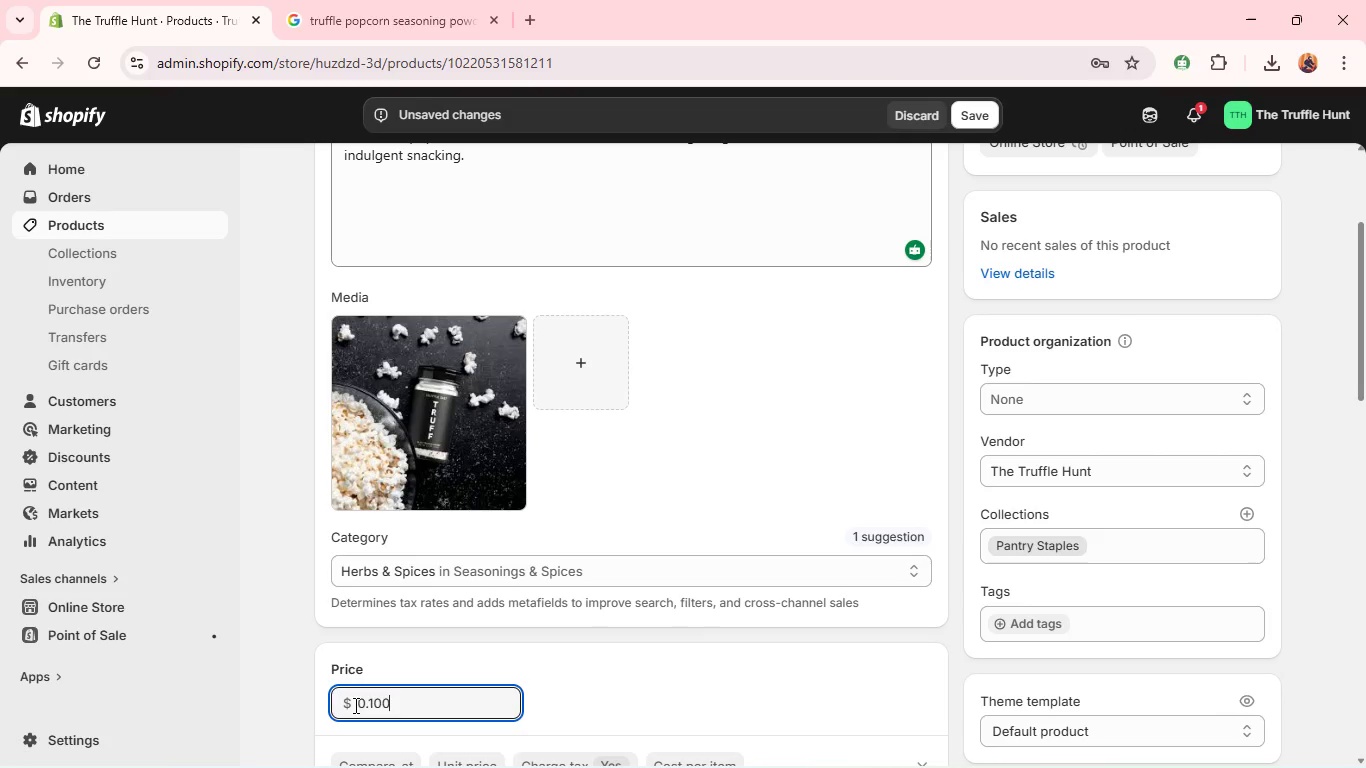 
key(Control+A)
 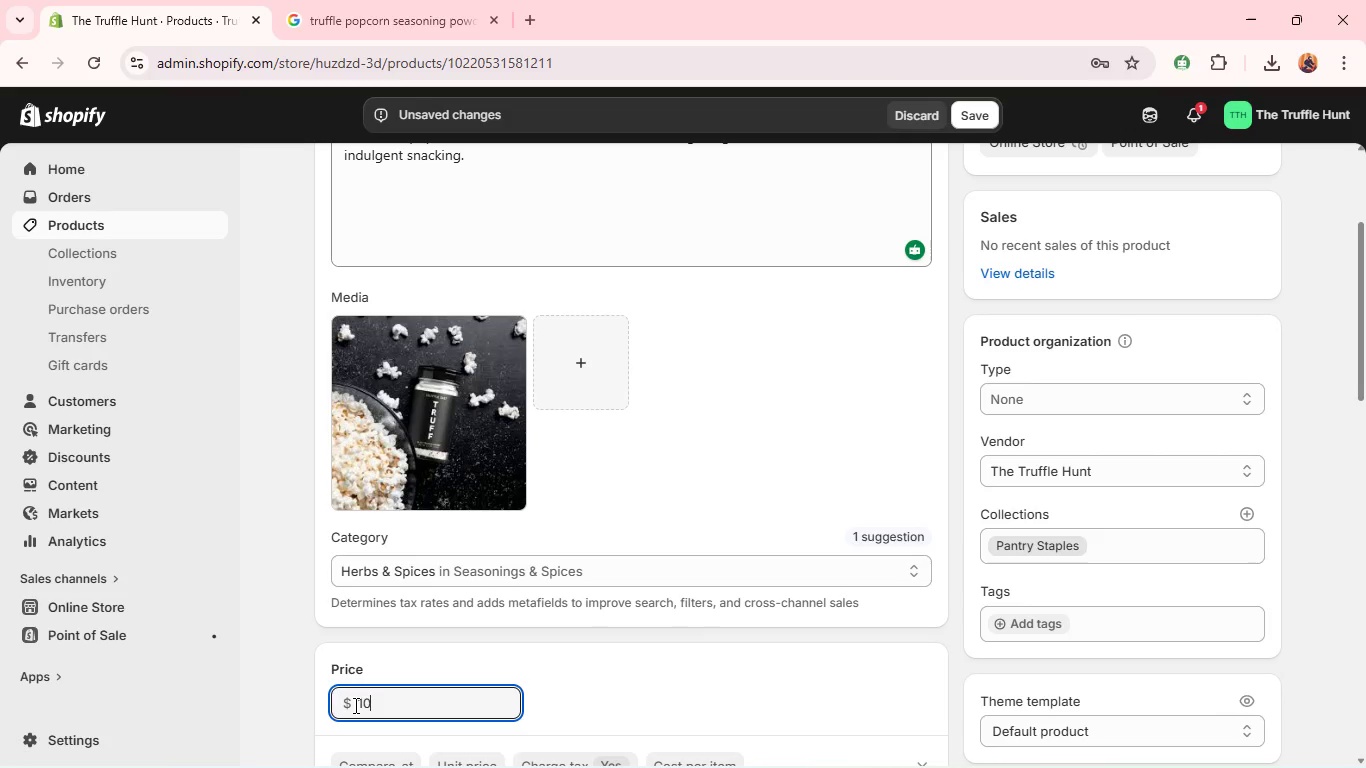 
type(10)
 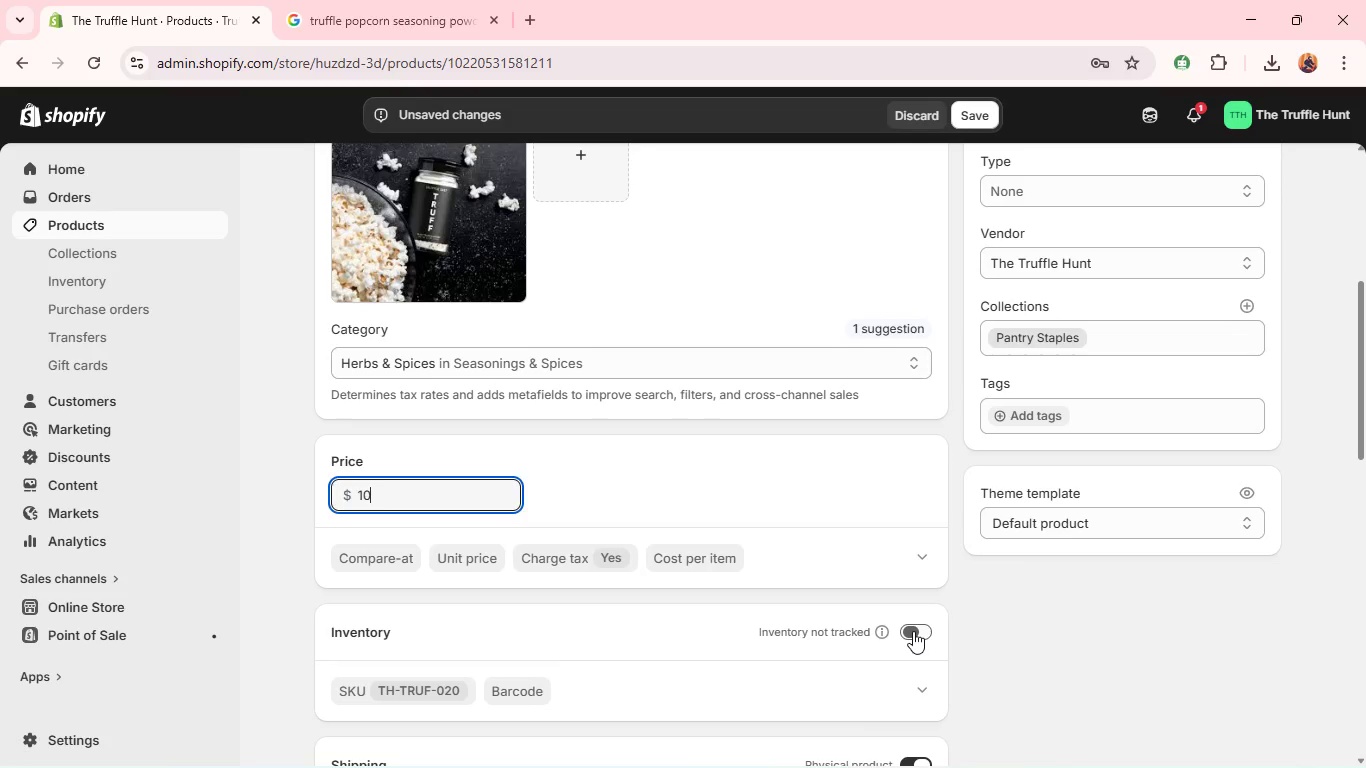 
left_click([913, 631])
 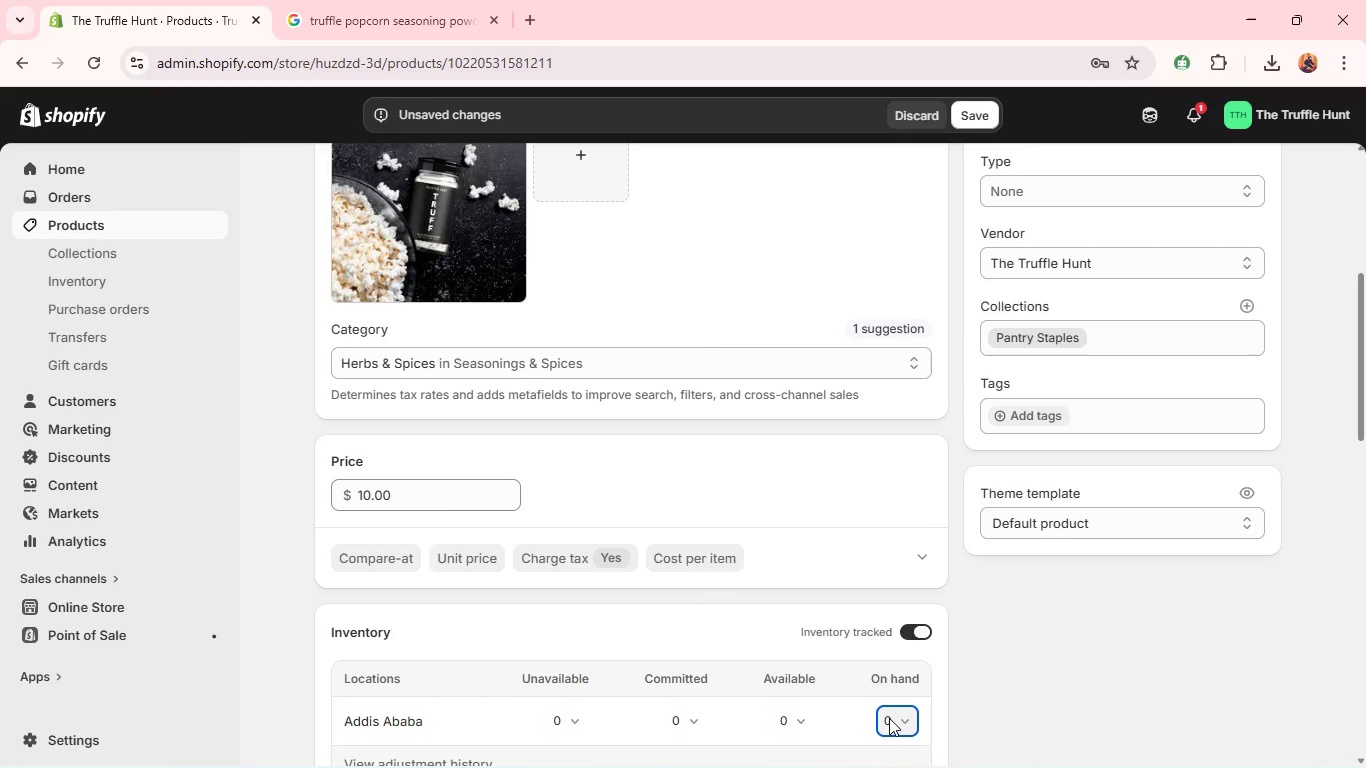 
left_click([889, 718])
 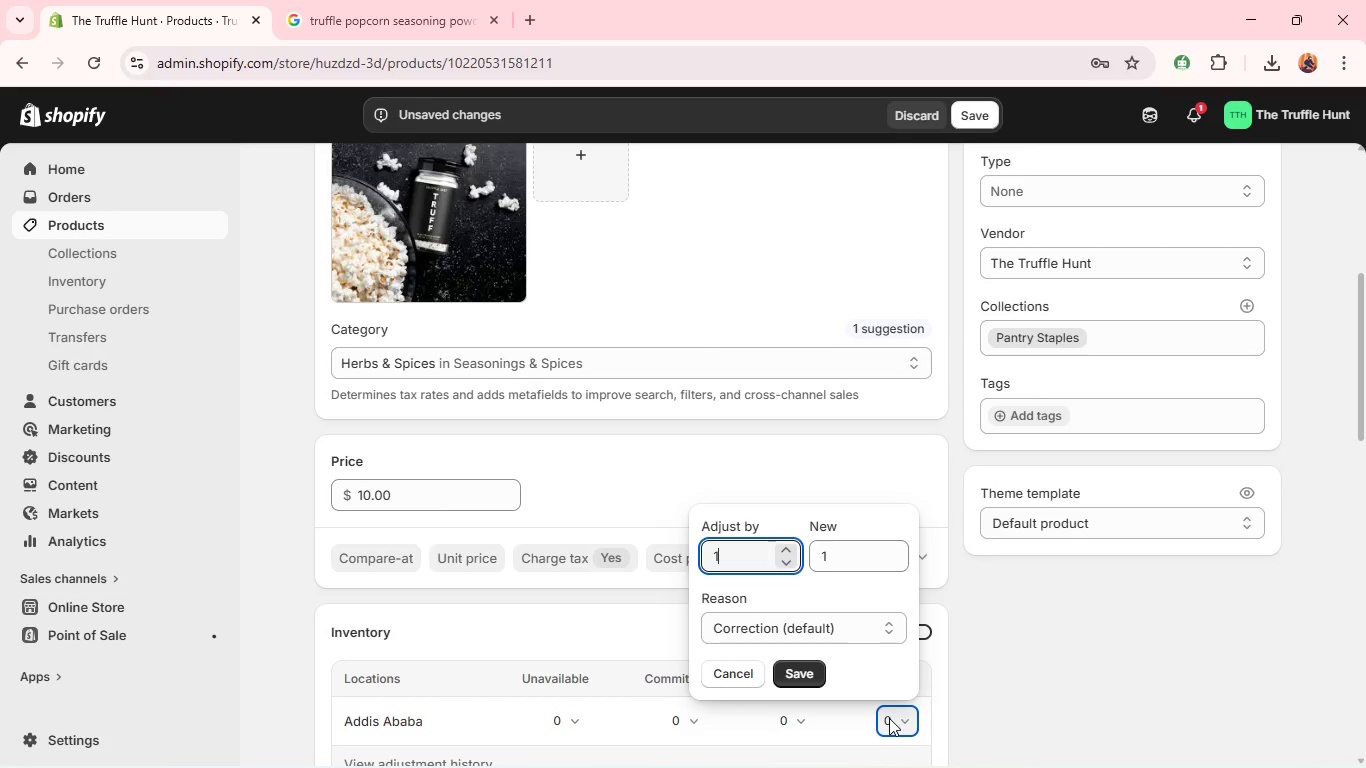 
type(100)
 